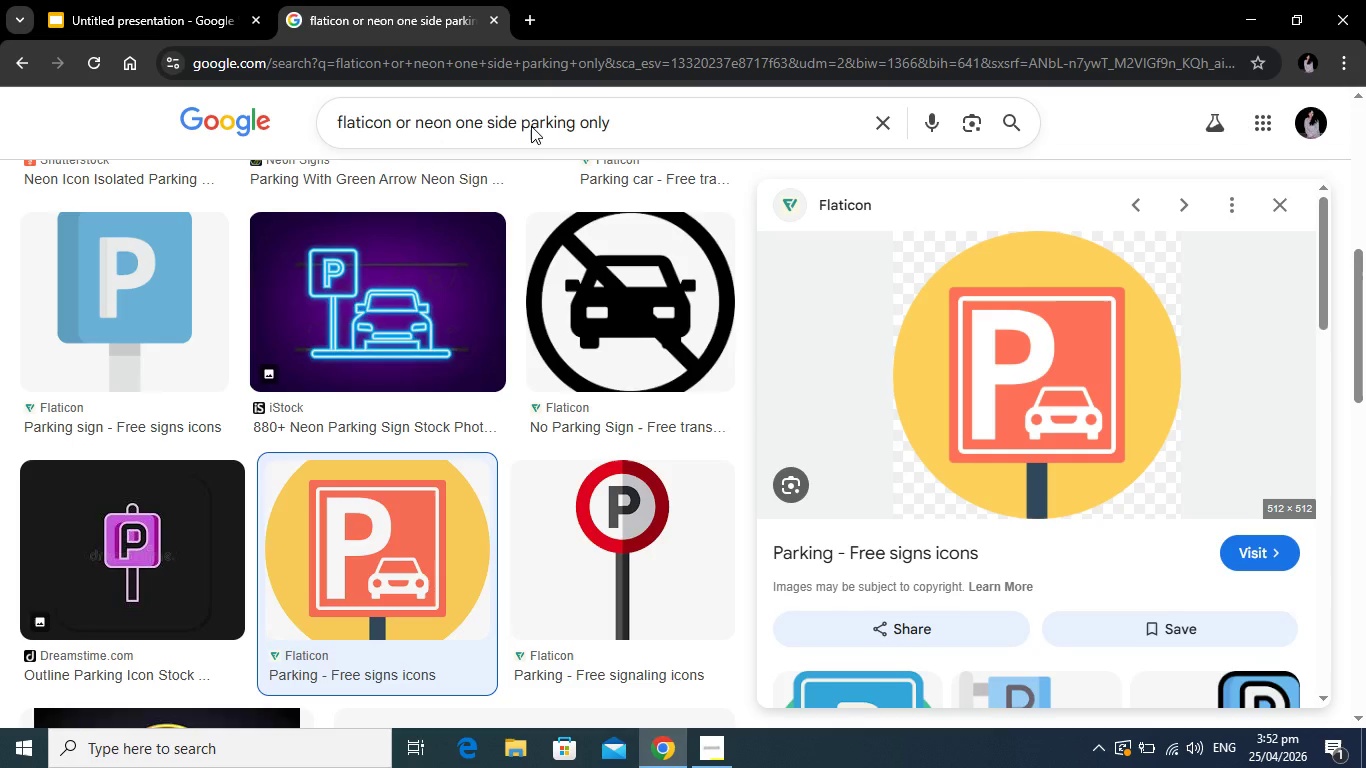 
left_click_drag(start_coordinate=[617, 122], to_coordinate=[459, 118])
 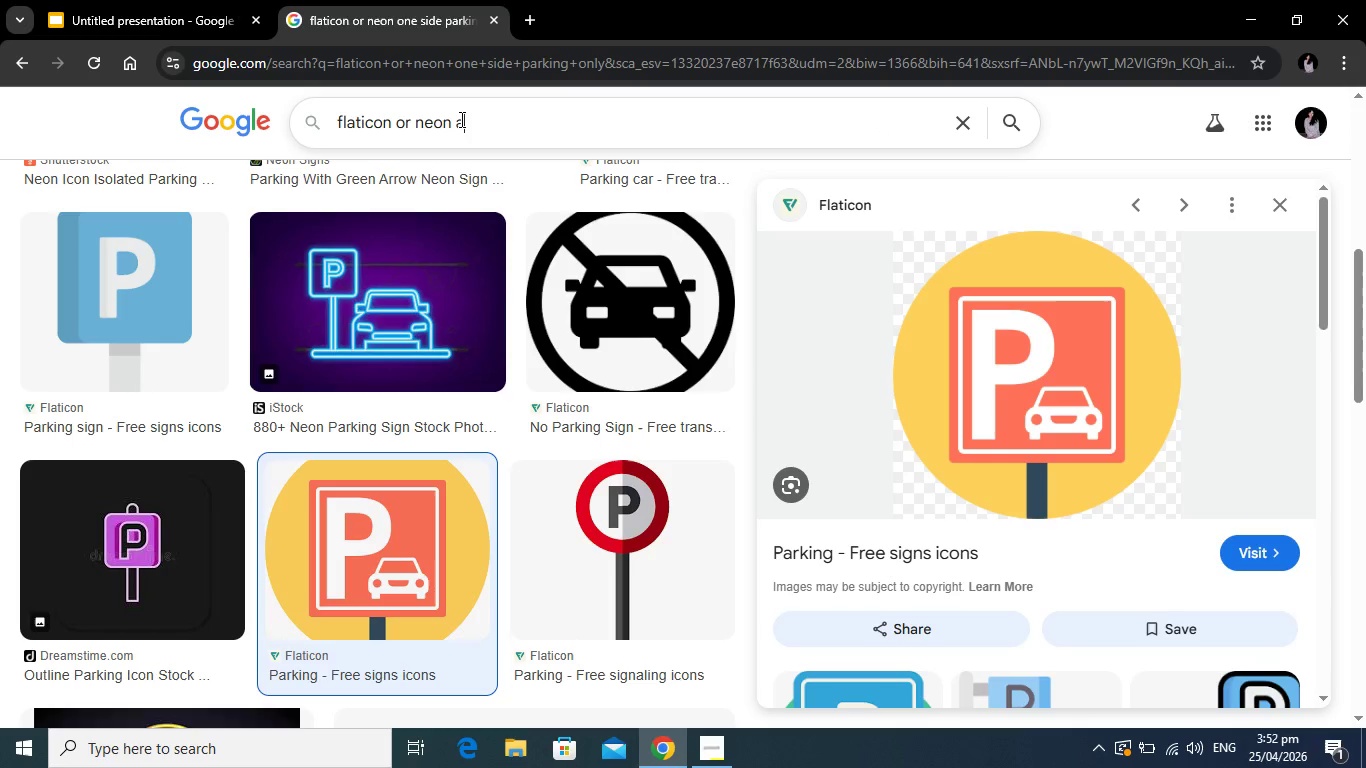 
type(allow mail/delivery acess)
 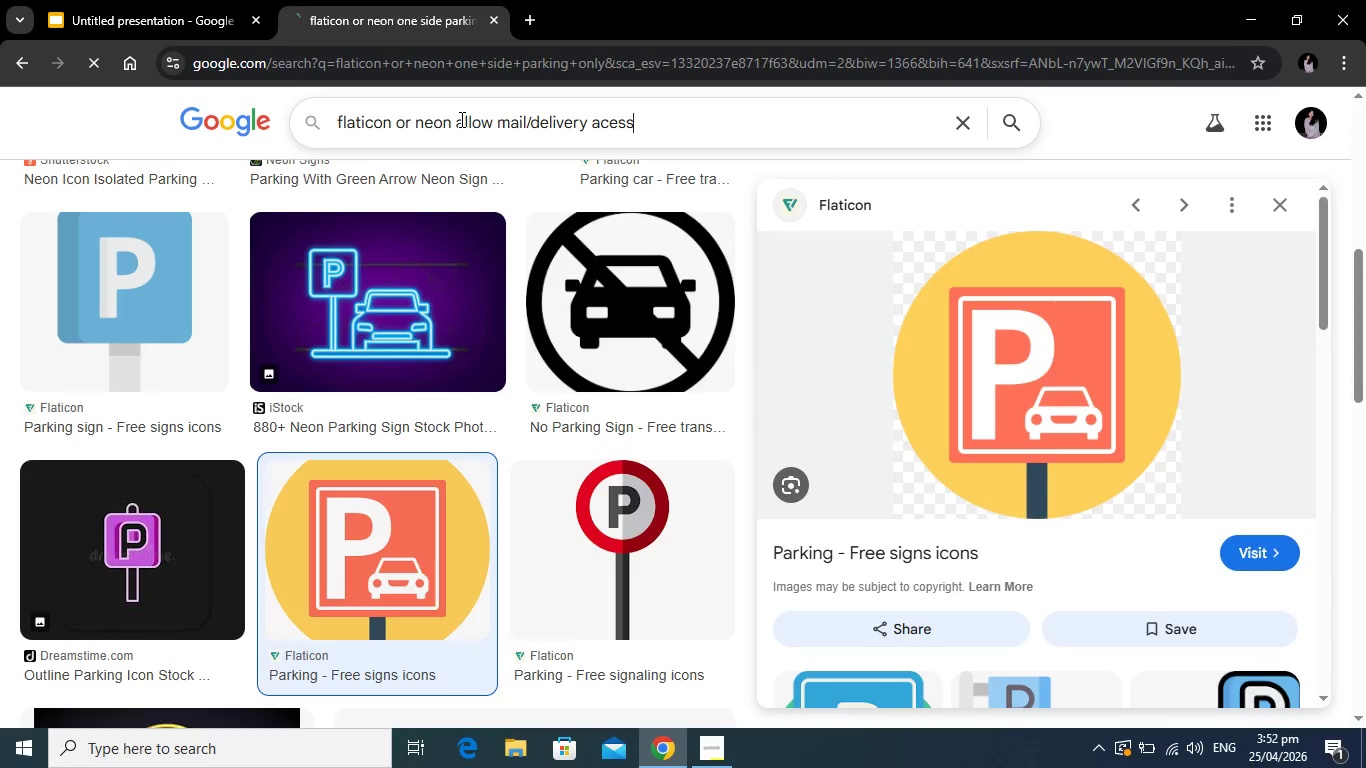 
key(Enter)
 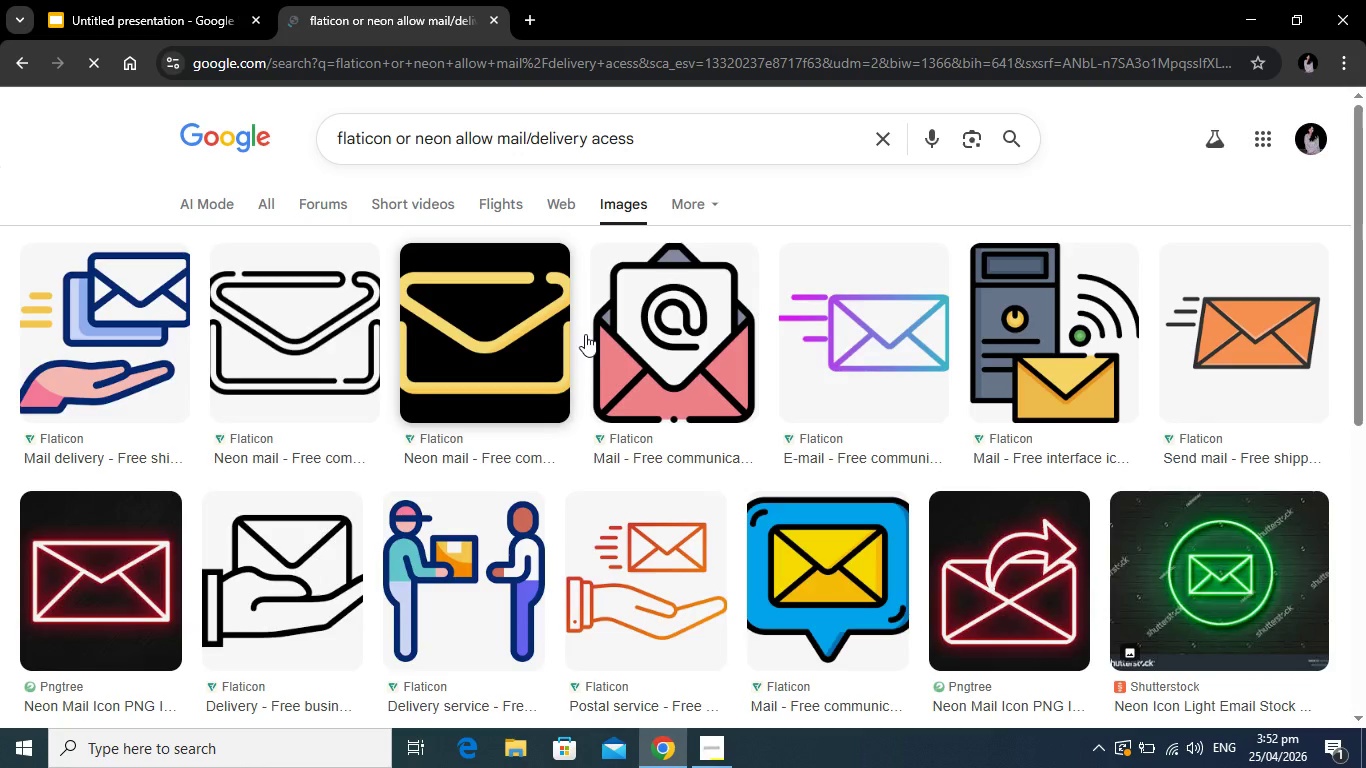 
wait(8.69)
 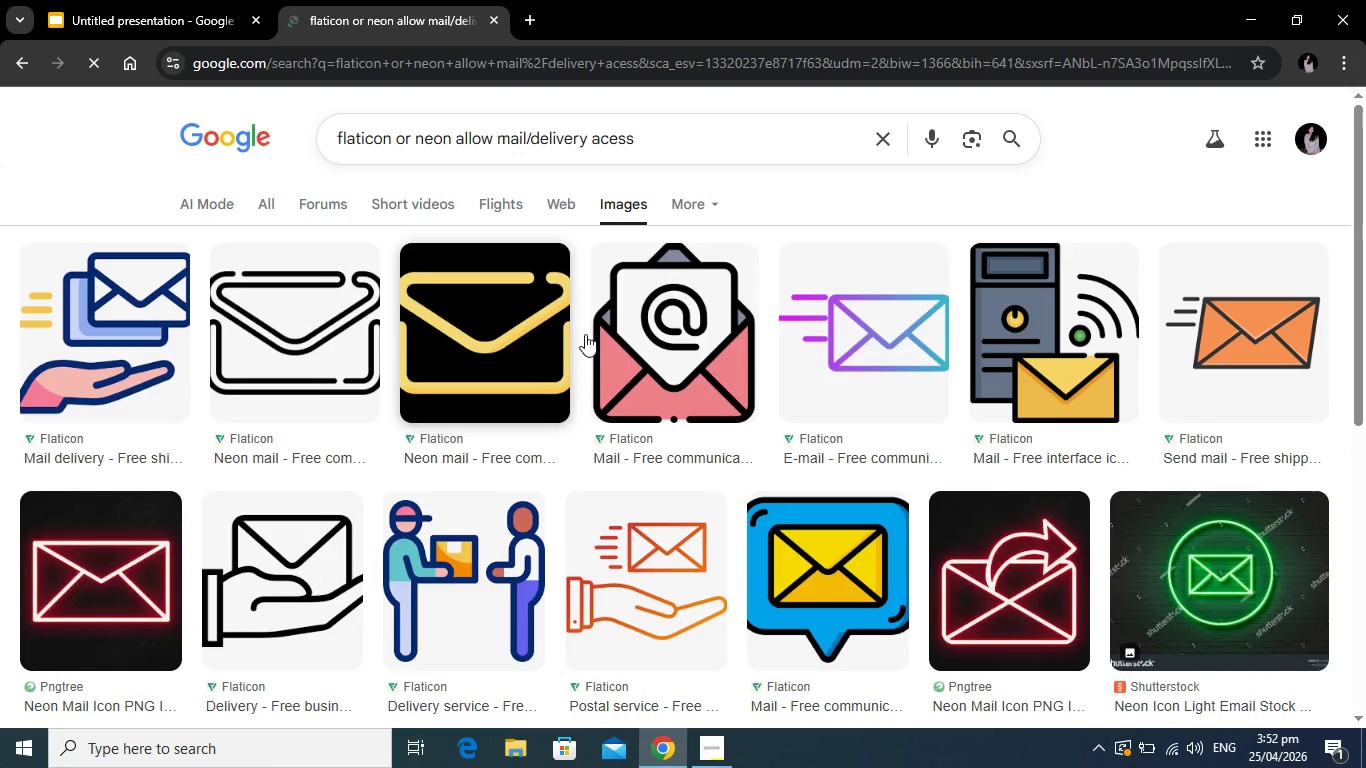 
scroll: coordinate [735, 464], scroll_direction: down, amount: 2.0
 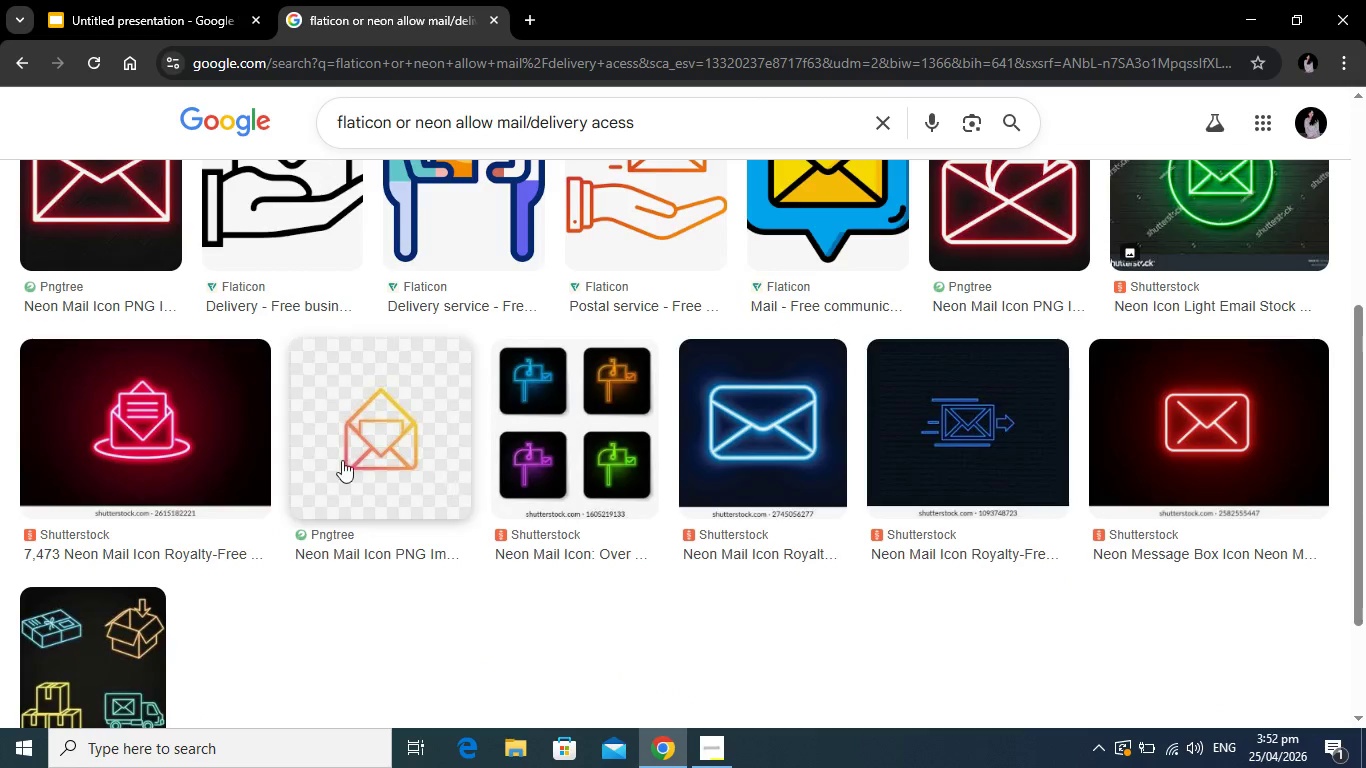 
scroll: coordinate [358, 452], scroll_direction: up, amount: 5.0
 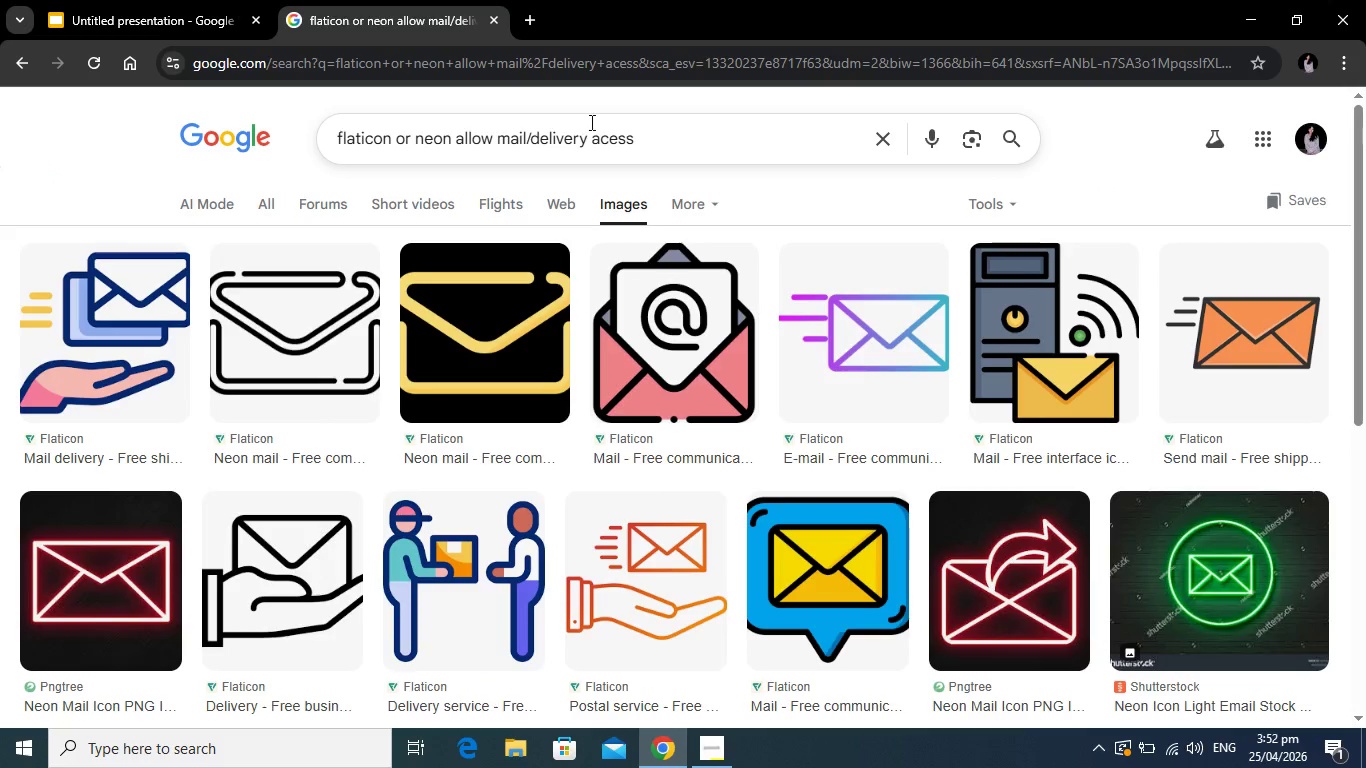 
left_click_drag(start_coordinate=[668, 136], to_coordinate=[528, 138])
 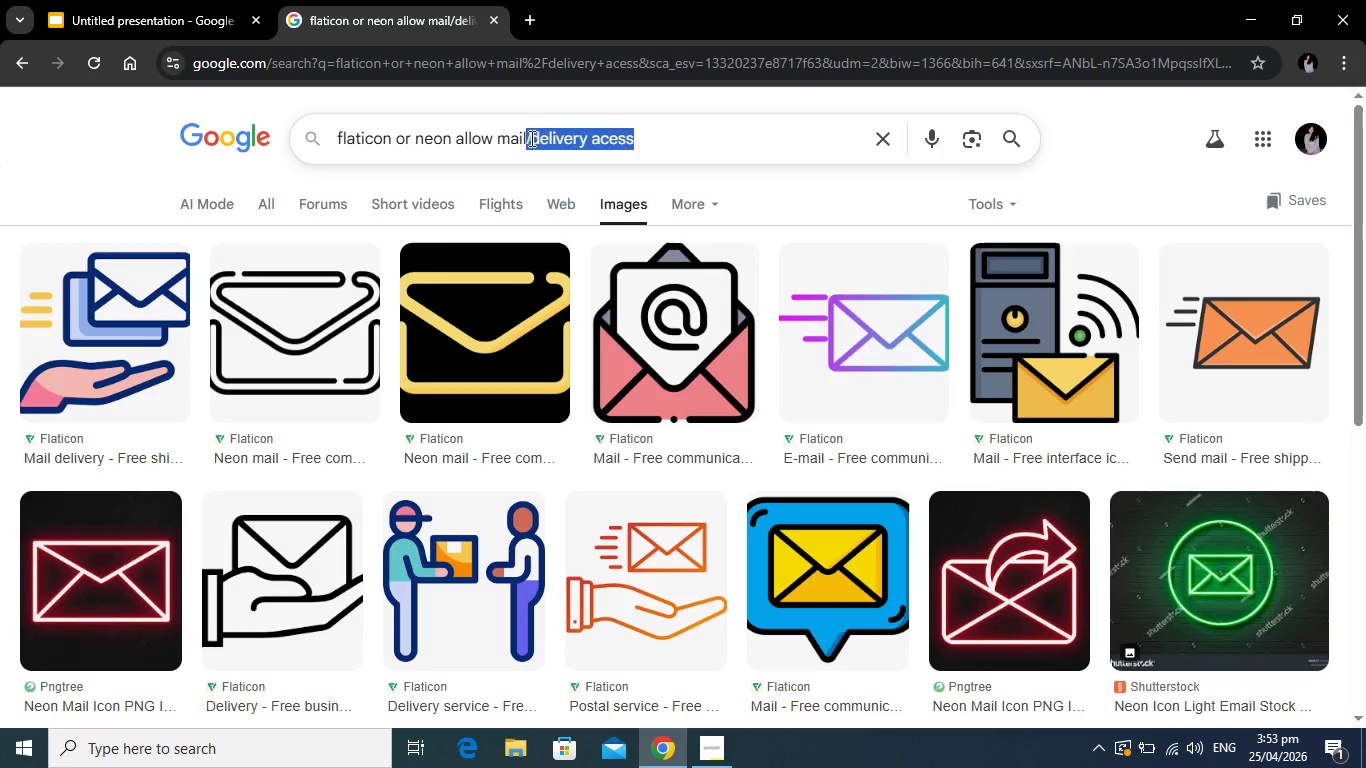 
key(Backspace)
key(Backspace)
key(Backspace)
key(Backspace)
key(Backspace)
key(Backspace)
key(Backspace)
key(Backspace)
key(Backspace)
key(Backspace)
key(Backspace)
type(mail delivery box)
 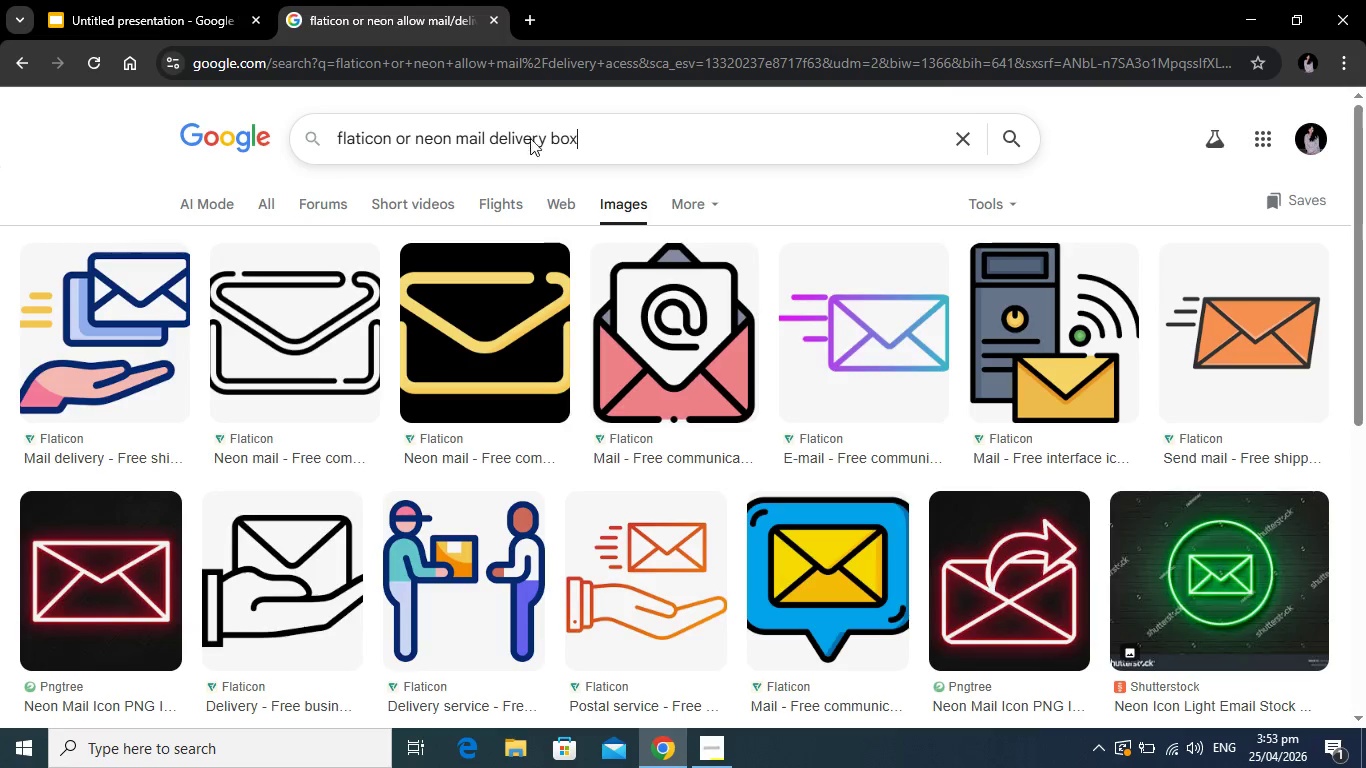 
key(Enter)
 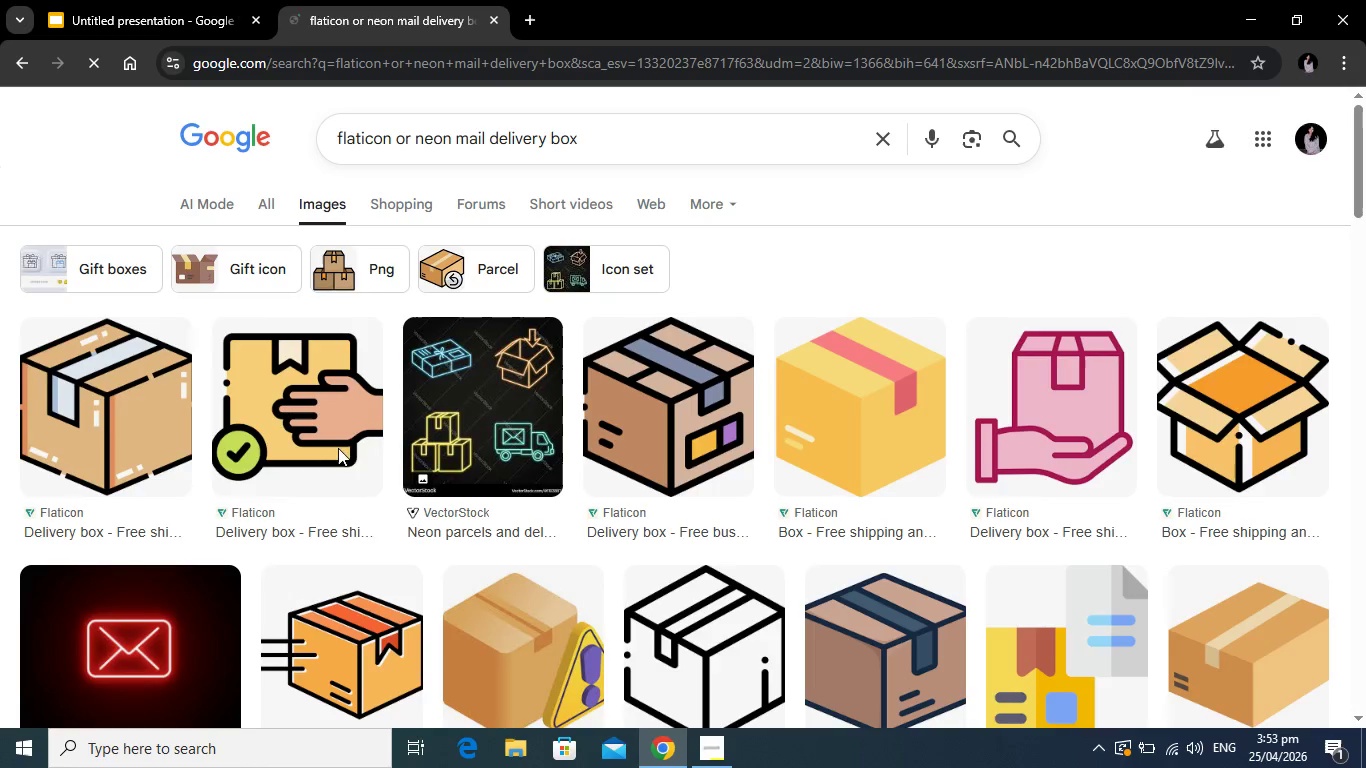 
scroll: coordinate [677, 458], scroll_direction: down, amount: 4.0
 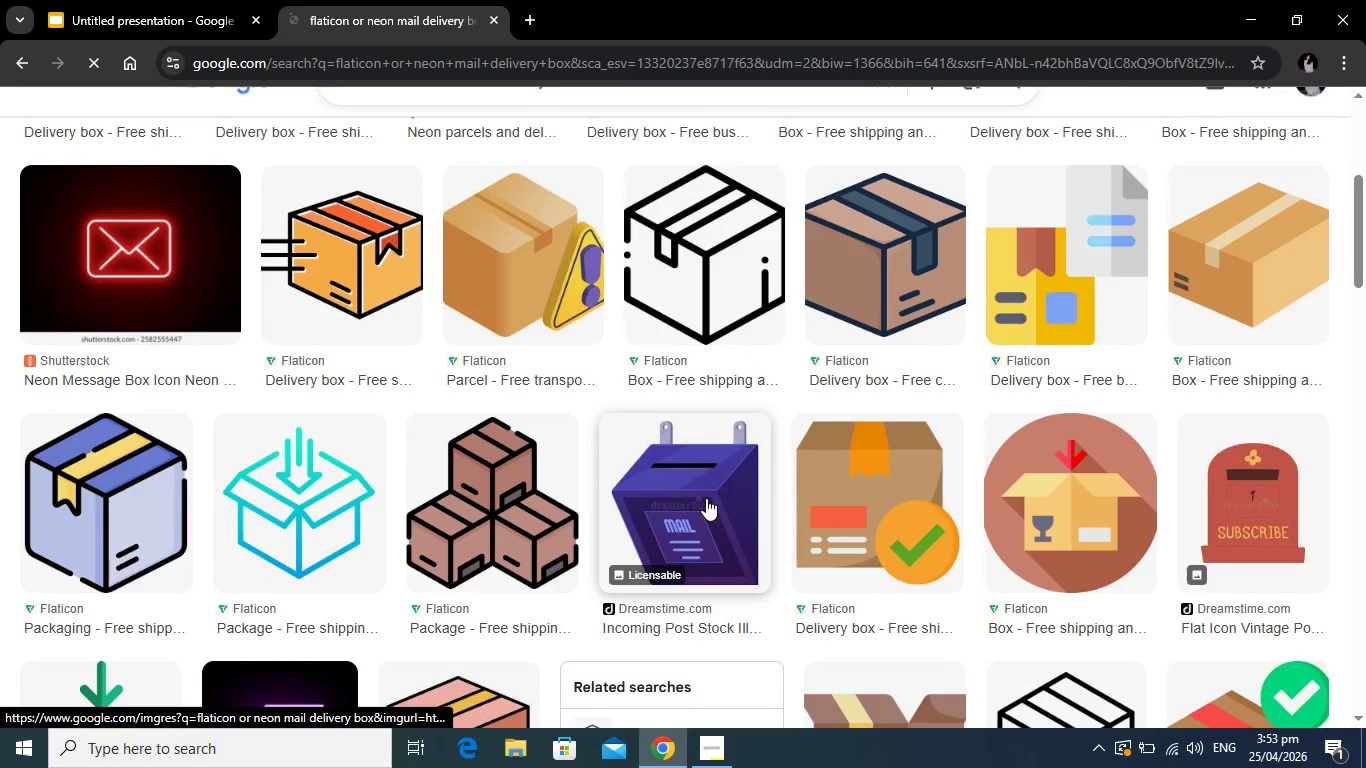 
left_click([708, 497])
 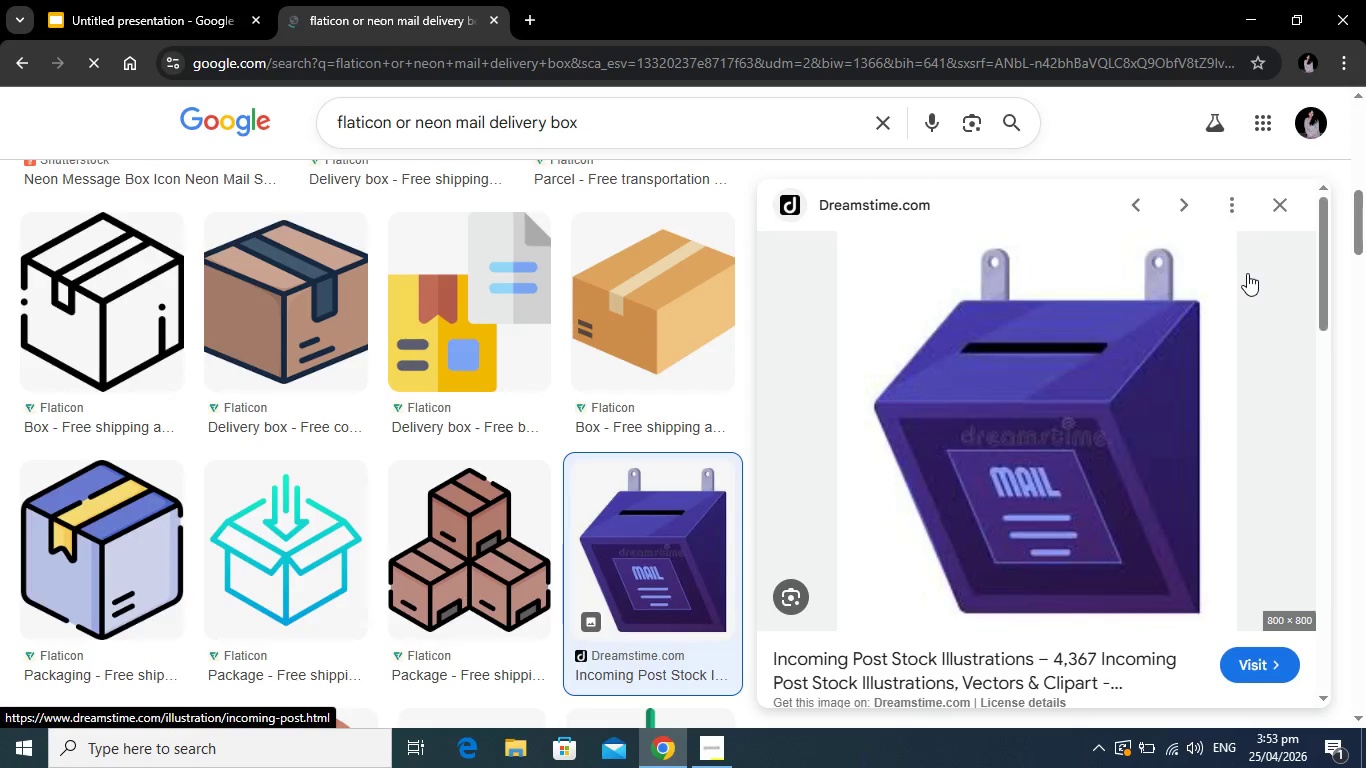 
left_click([1282, 202])
 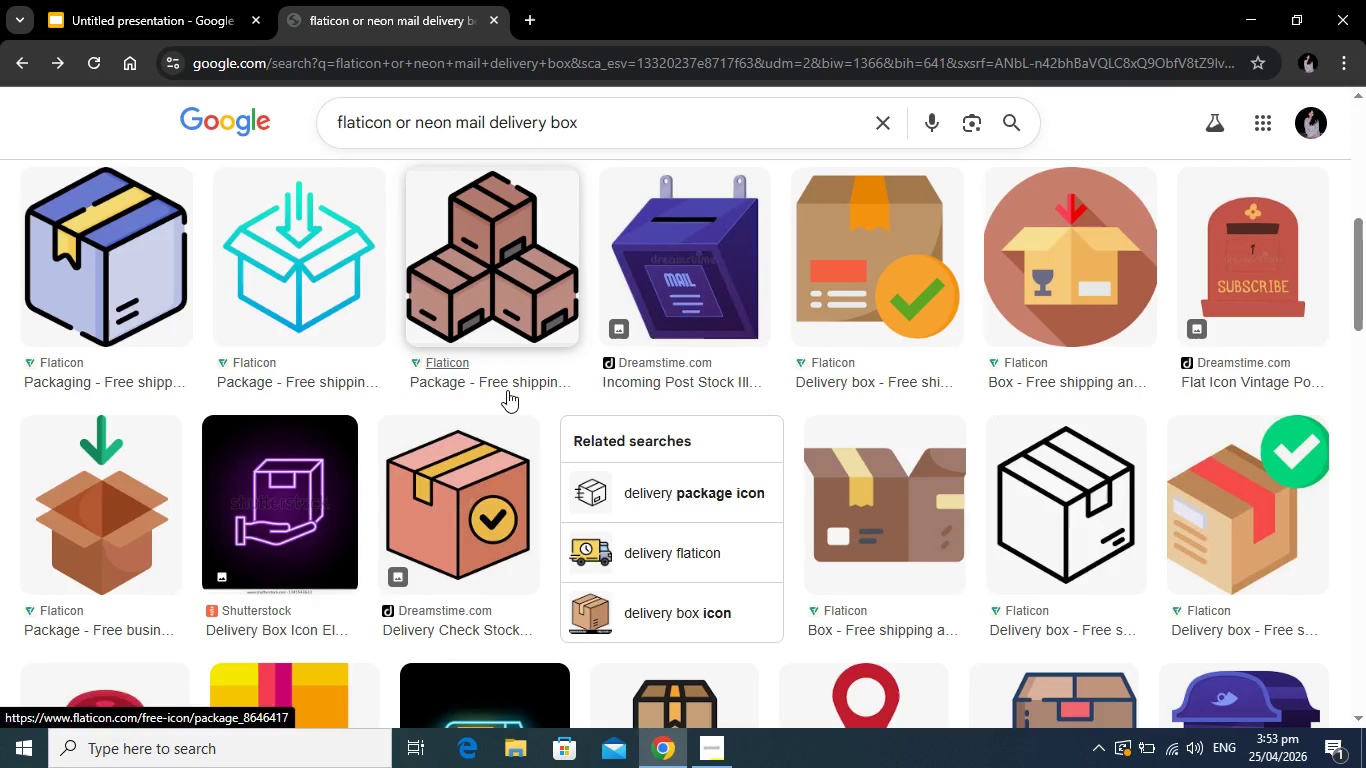 
scroll: coordinate [751, 452], scroll_direction: down, amount: 4.0
 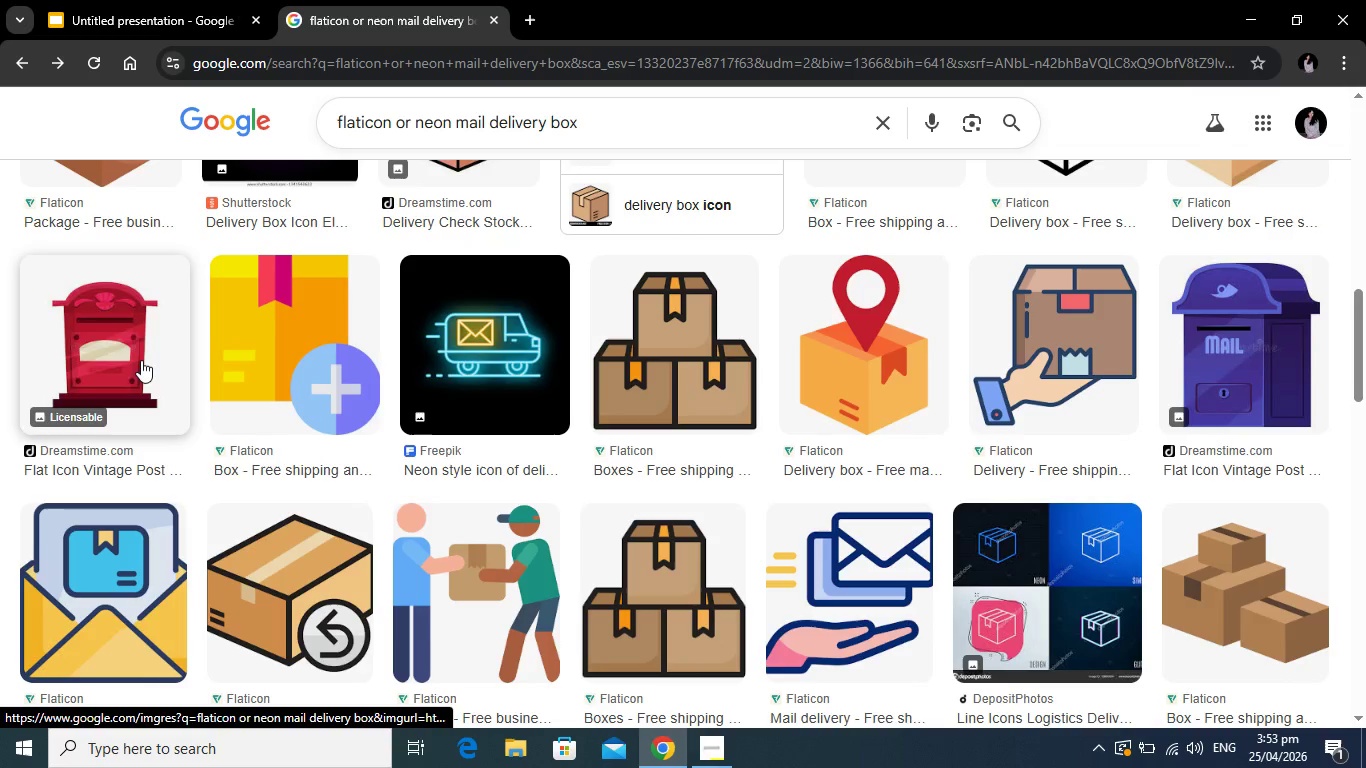 
left_click([142, 358])
 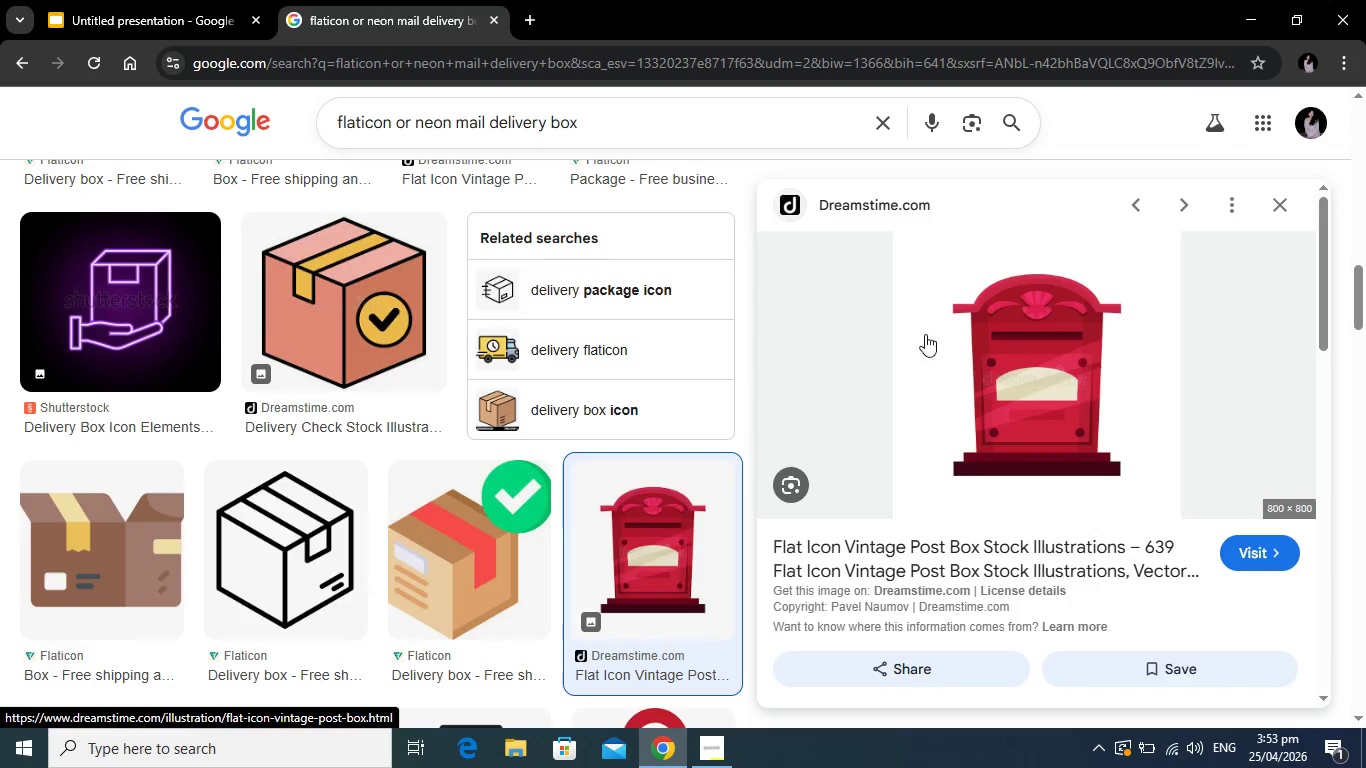 
wait(7.44)
 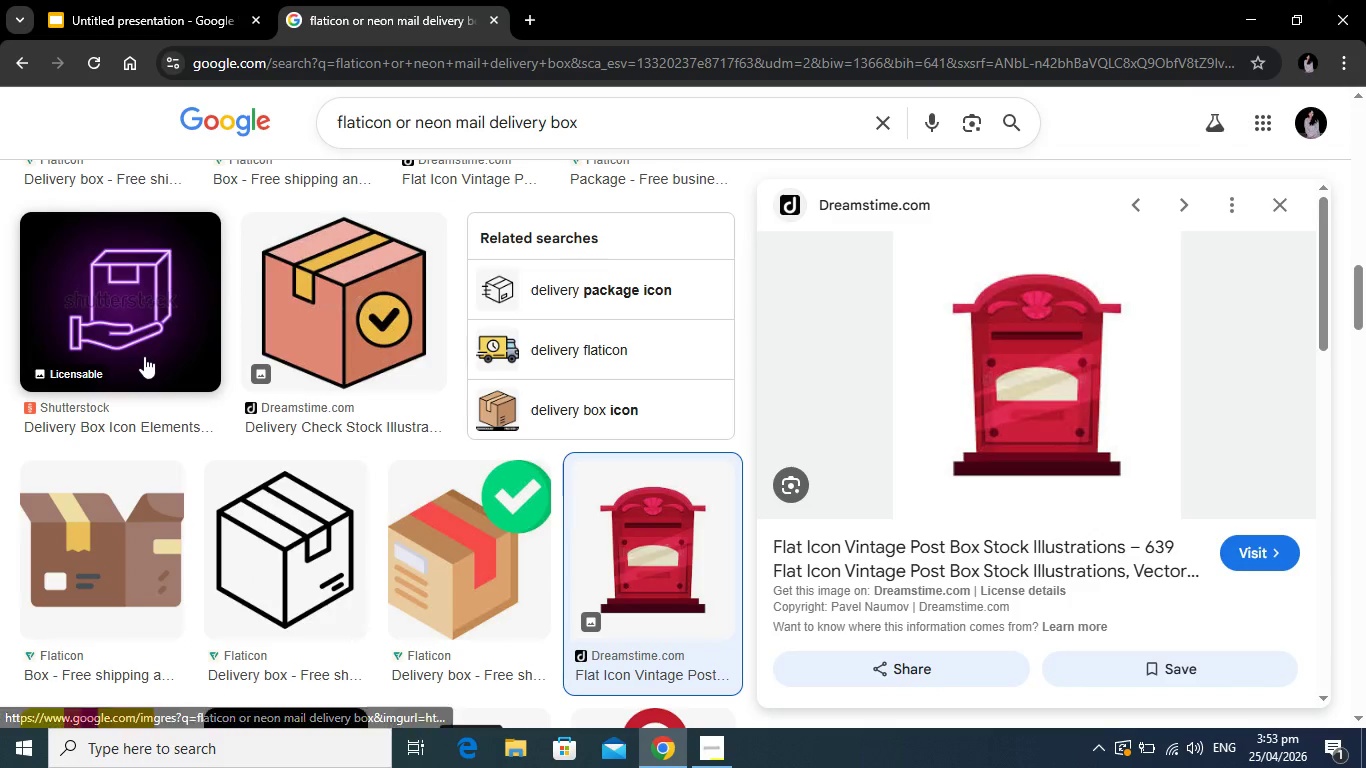 
right_click([1012, 368])
 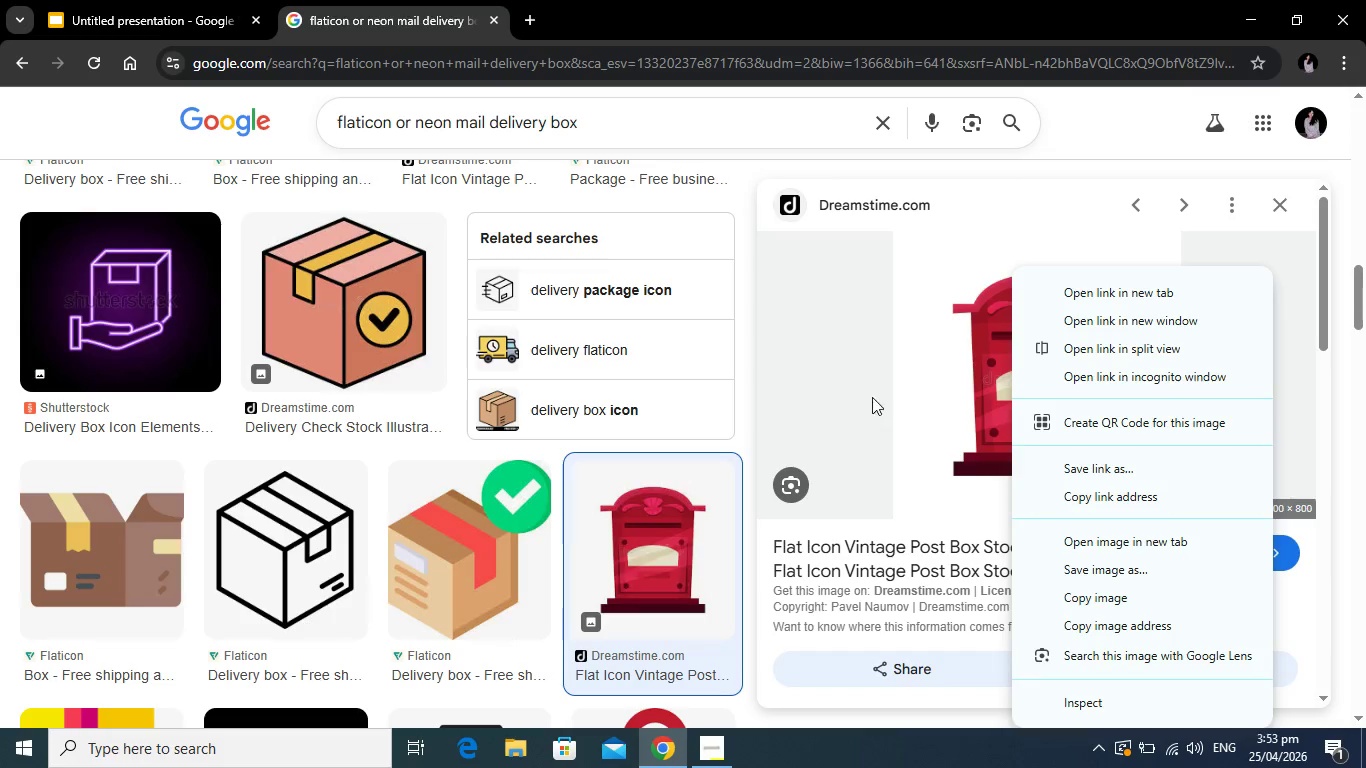 
left_click([889, 378])
 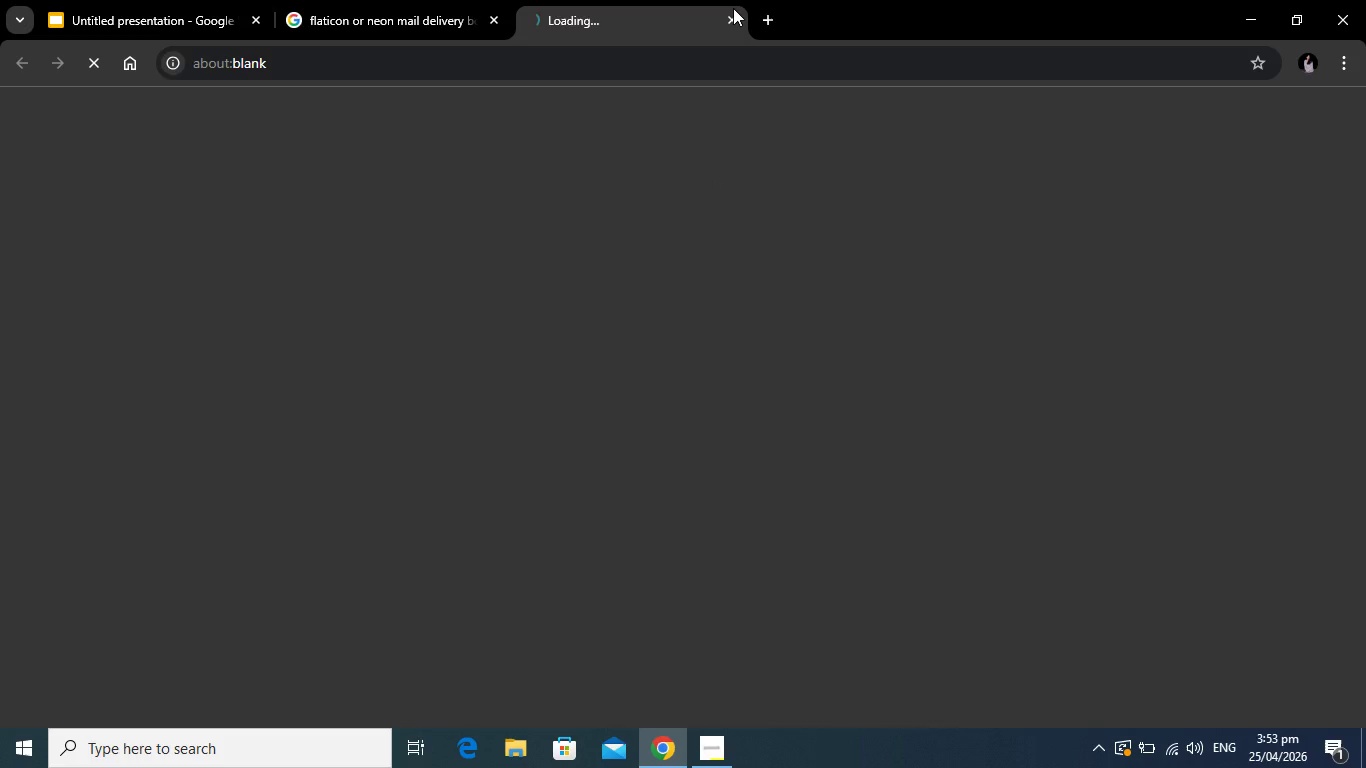 
left_click([732, 17])
 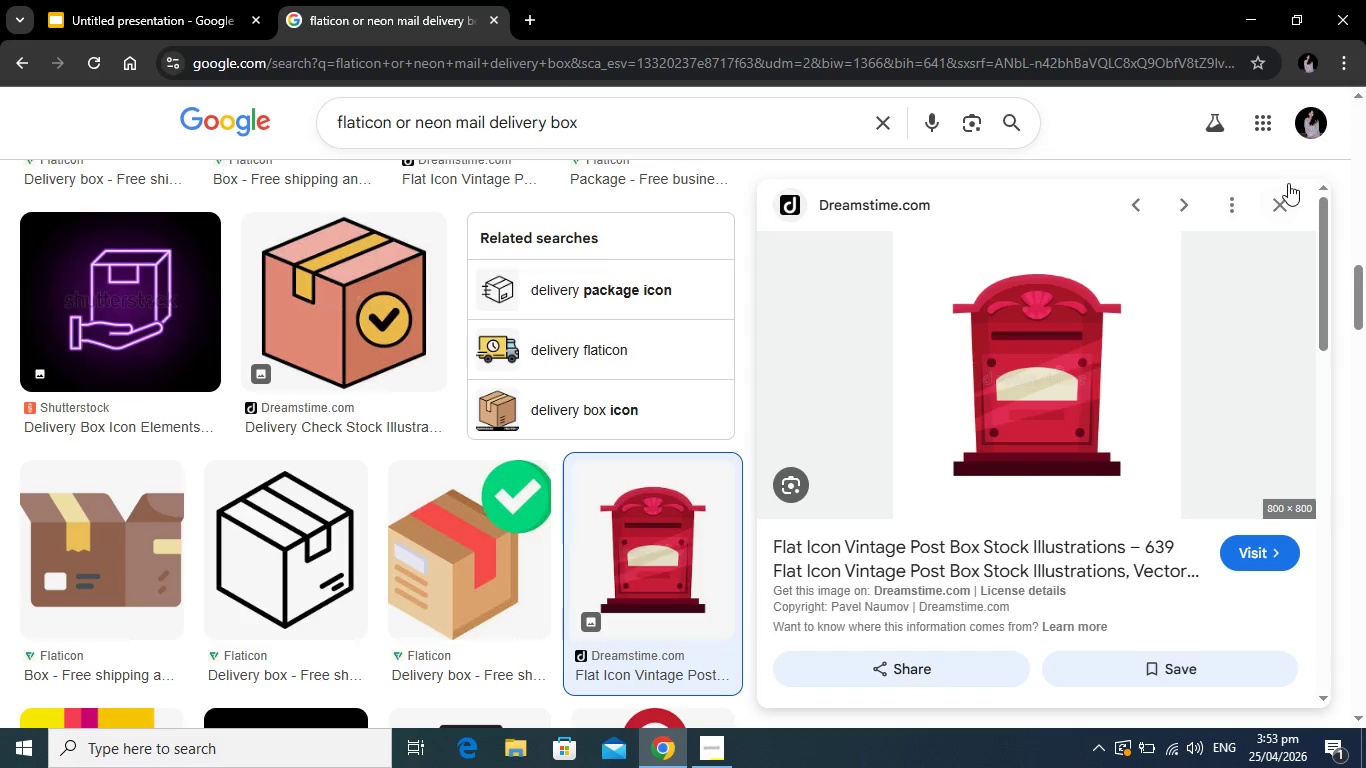 
left_click([1283, 194])
 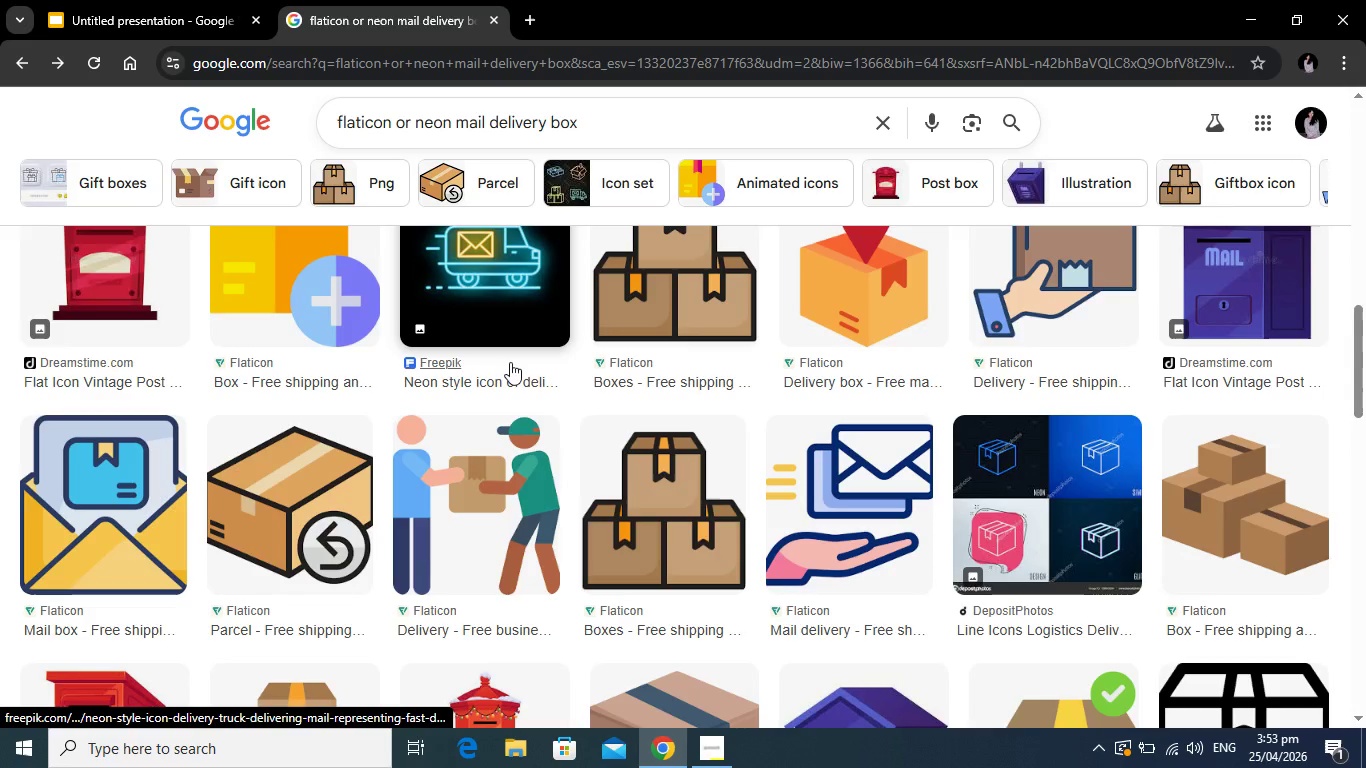 
scroll: coordinate [533, 369], scroll_direction: down, amount: 3.0
 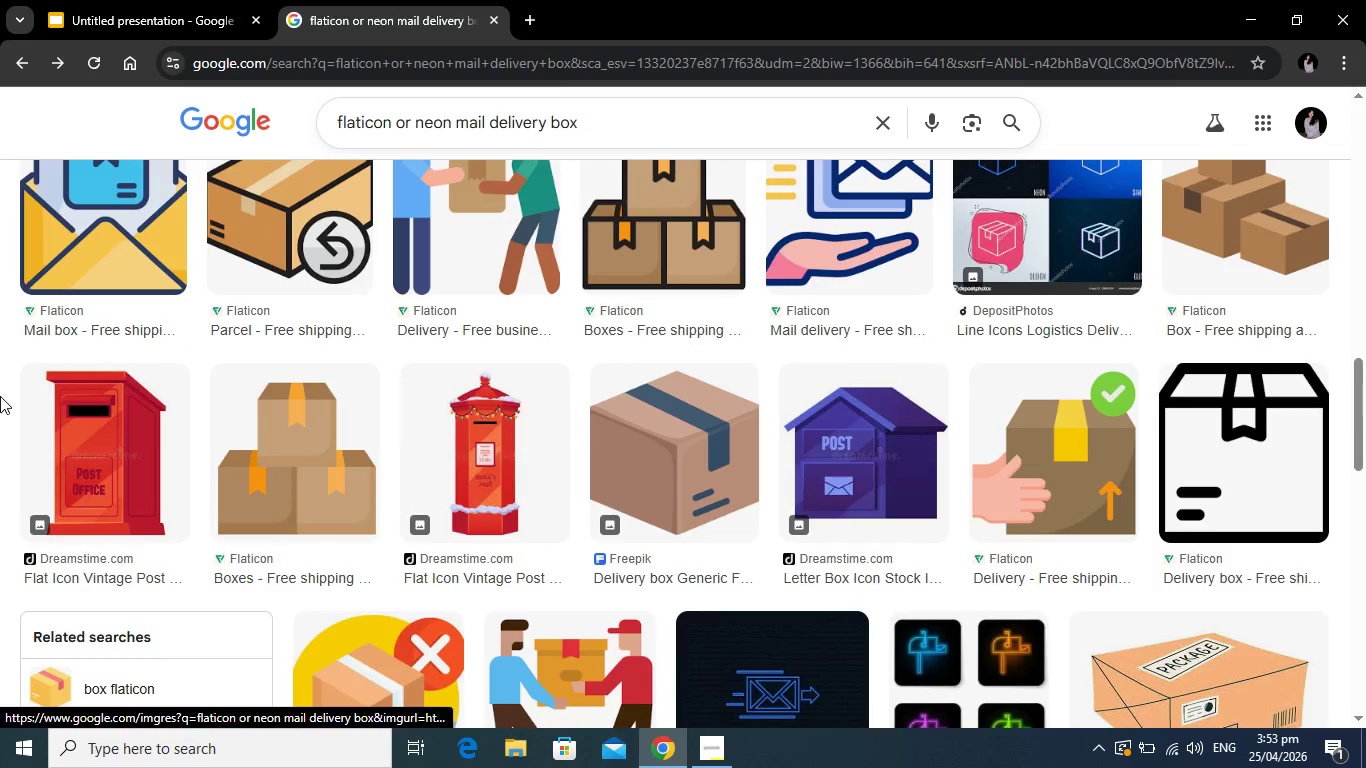 
left_click([114, 420])
 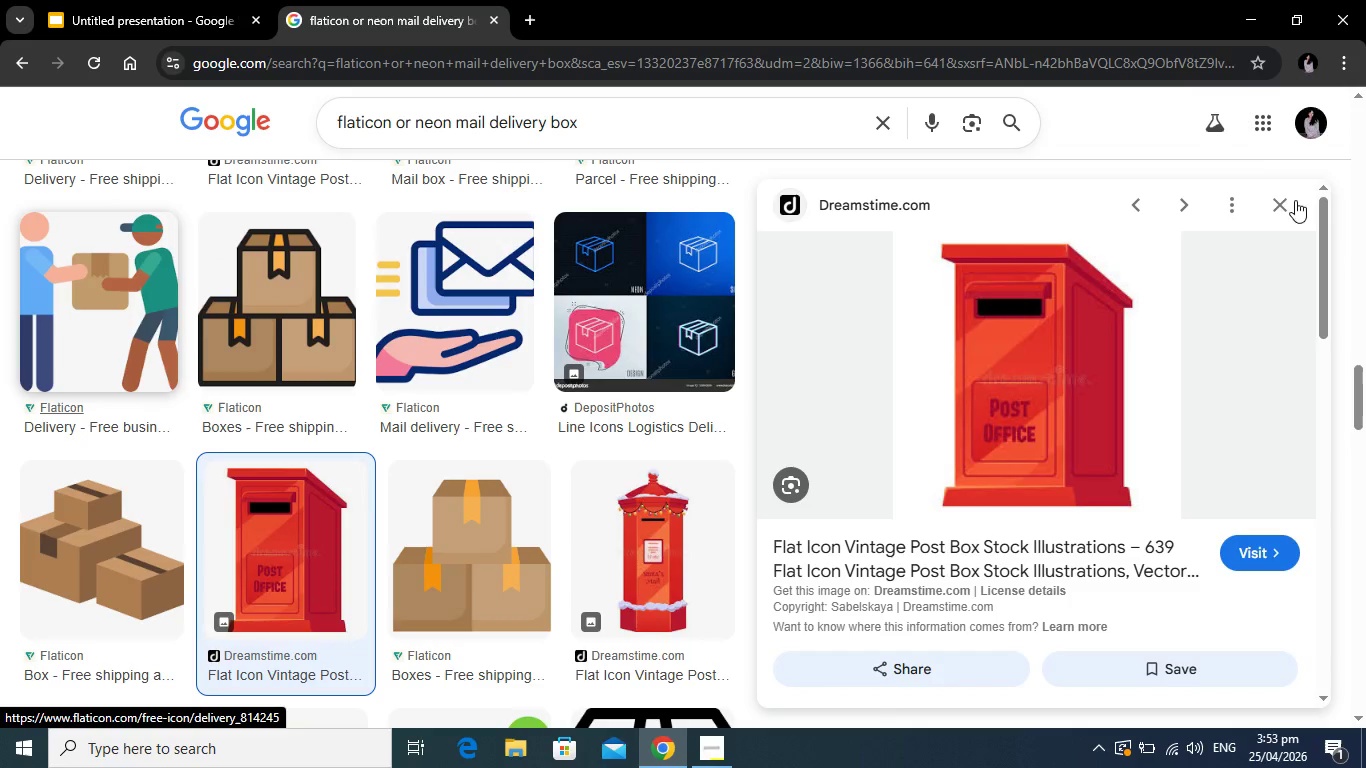 
left_click([1274, 197])
 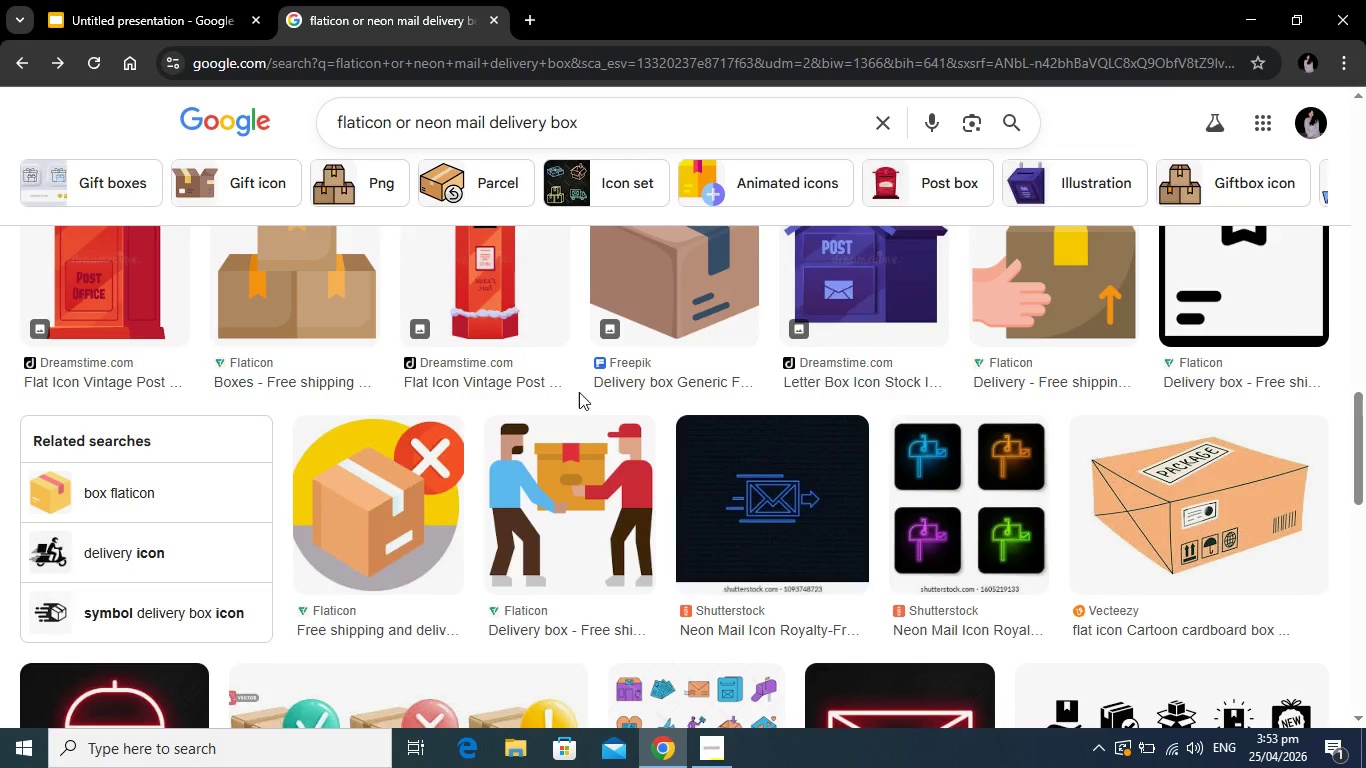 
scroll: coordinate [599, 398], scroll_direction: down, amount: 9.0
 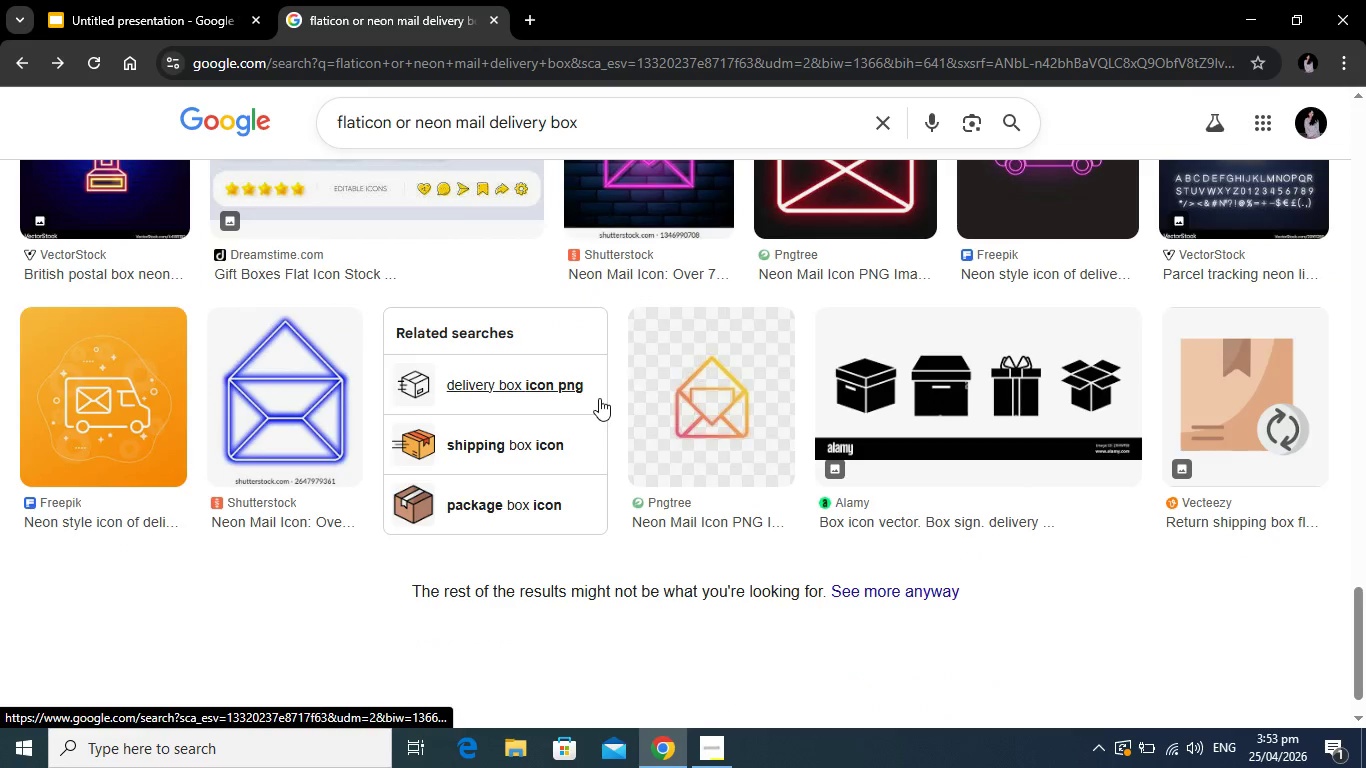 
scroll: coordinate [512, 353], scroll_direction: up, amount: 15.0
 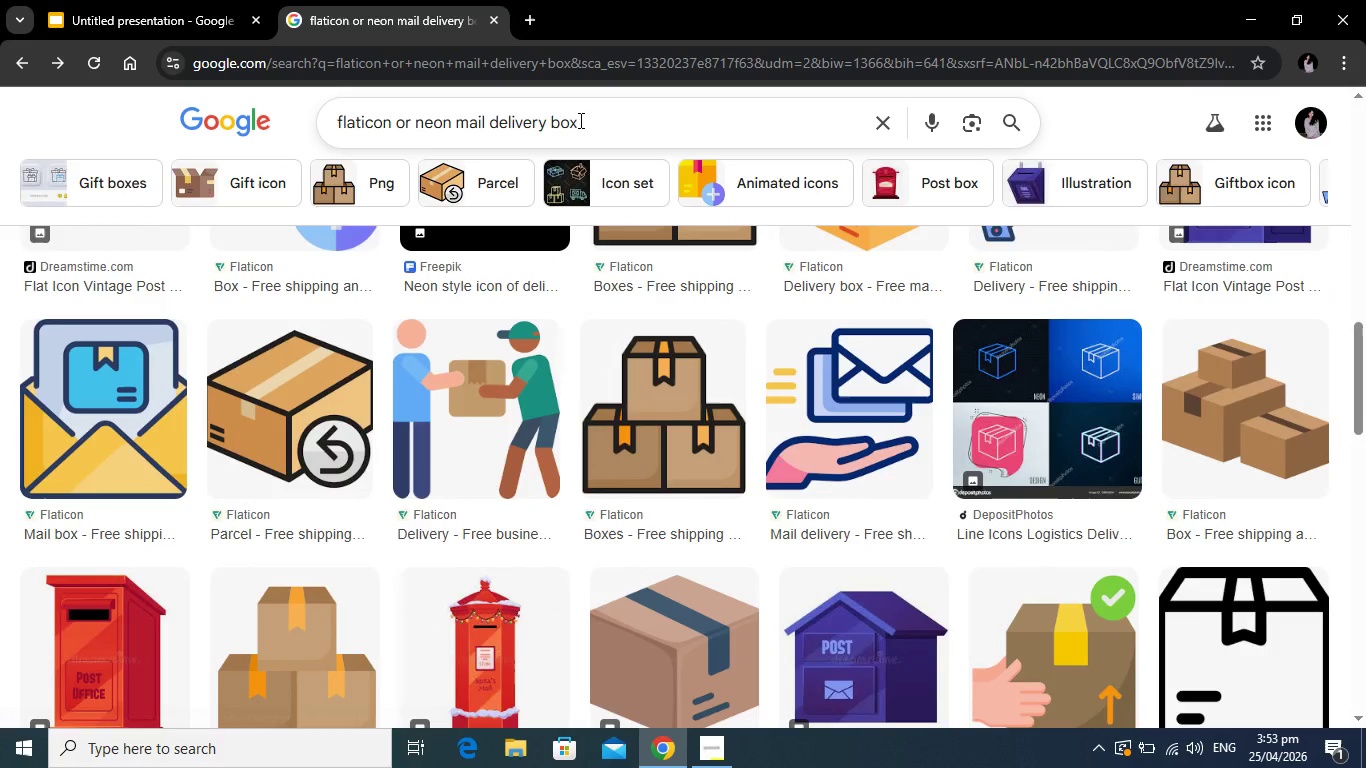 
left_click_drag(start_coordinate=[586, 121], to_coordinate=[492, 119])
 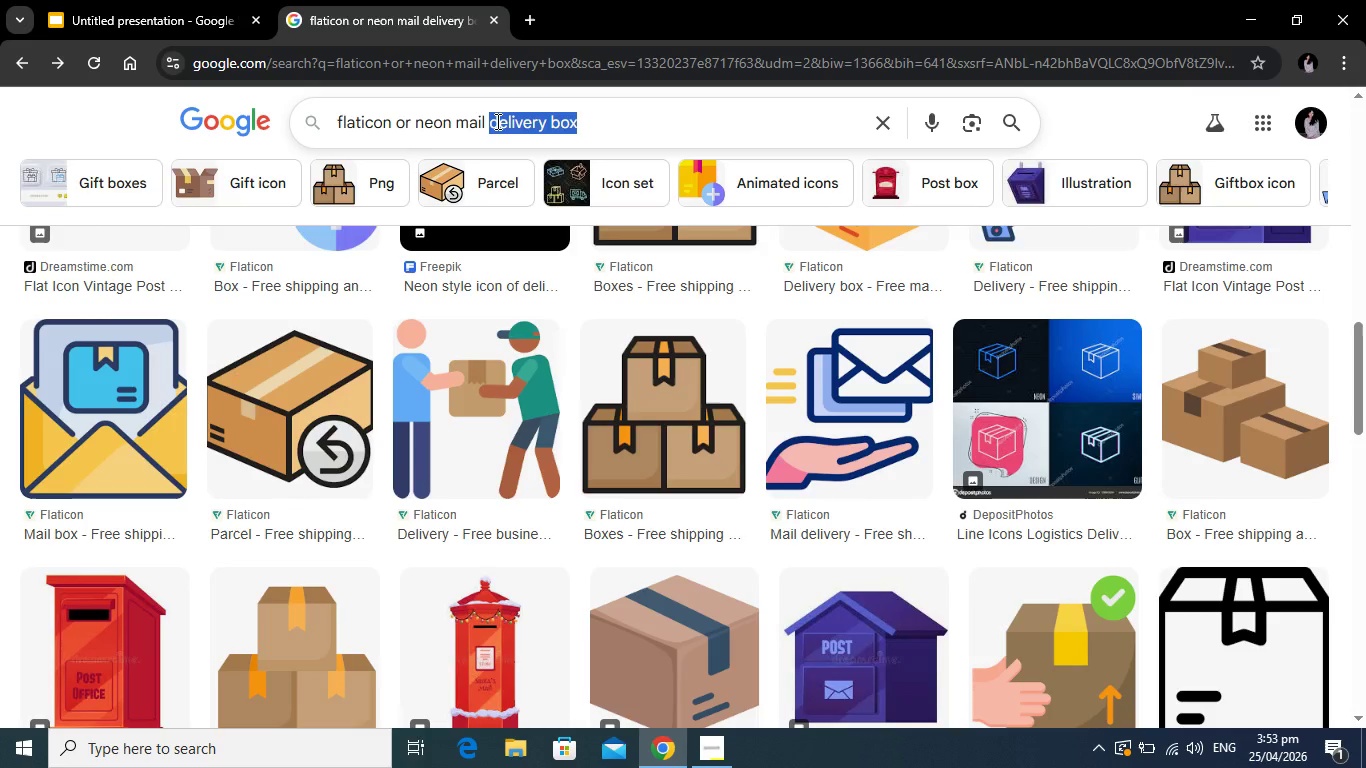 
type(box)
 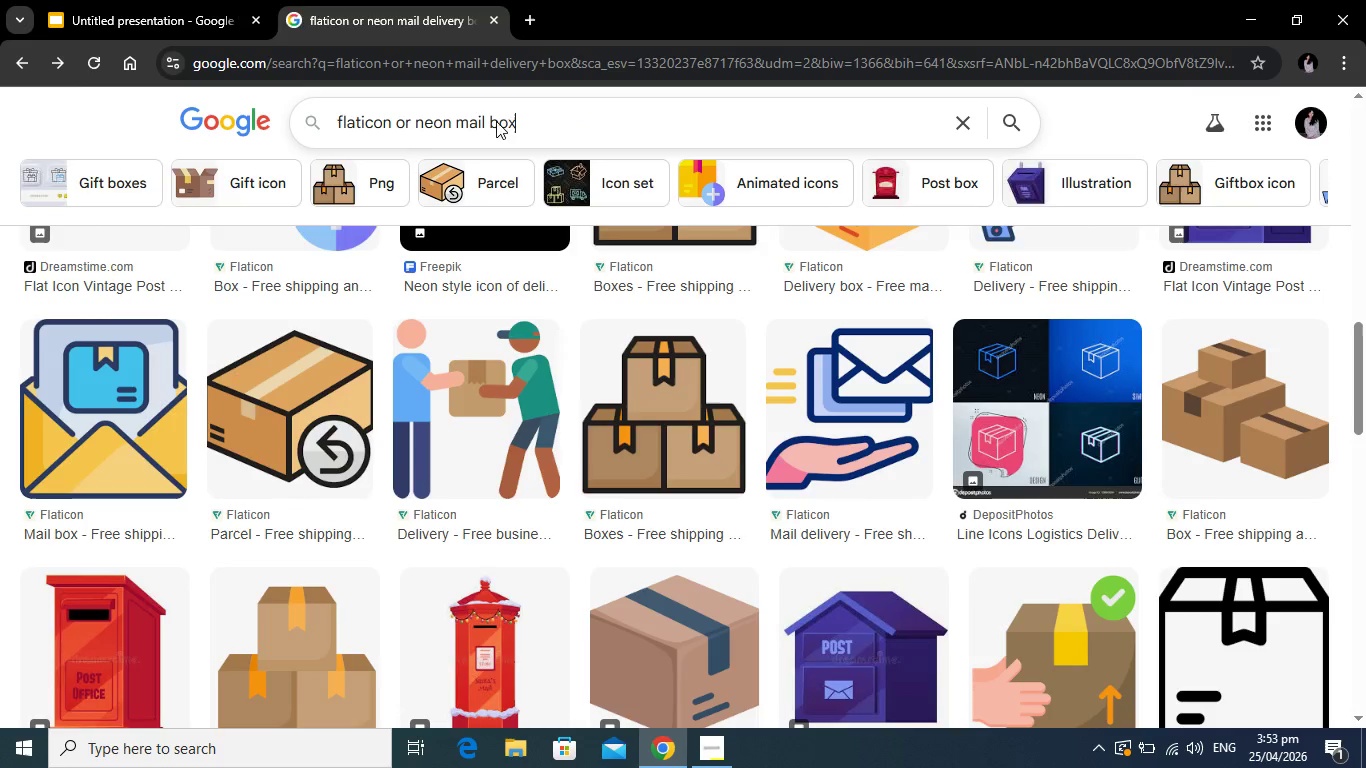 
key(Enter)
 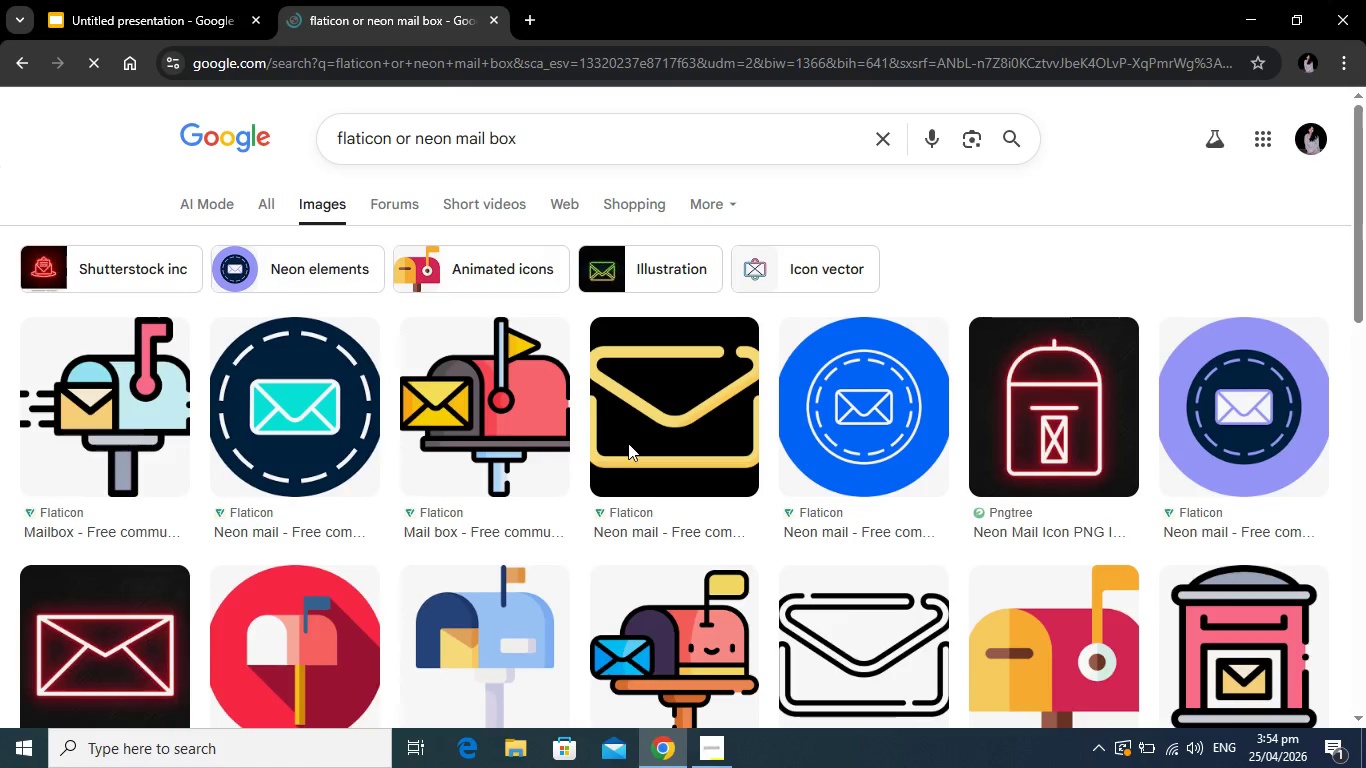 
wait(5.94)
 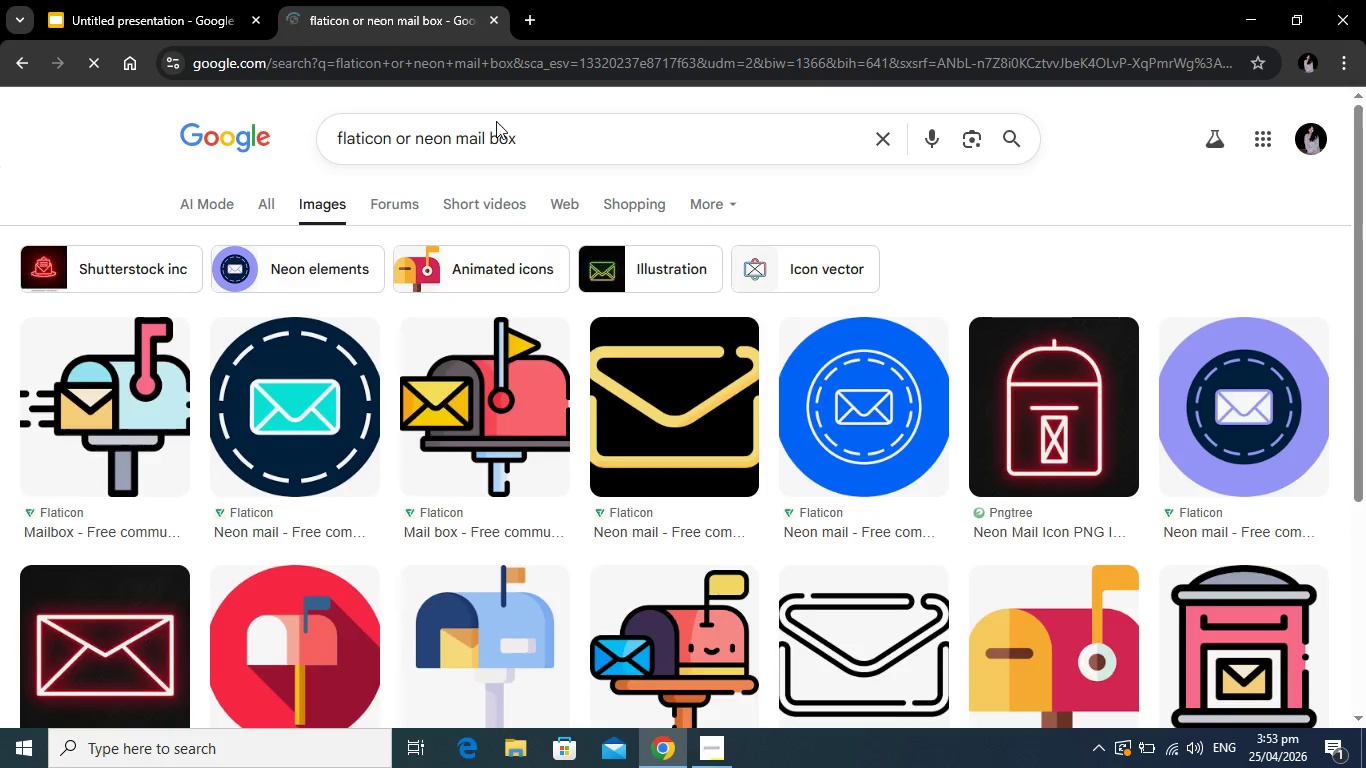 
left_click([539, 397])
 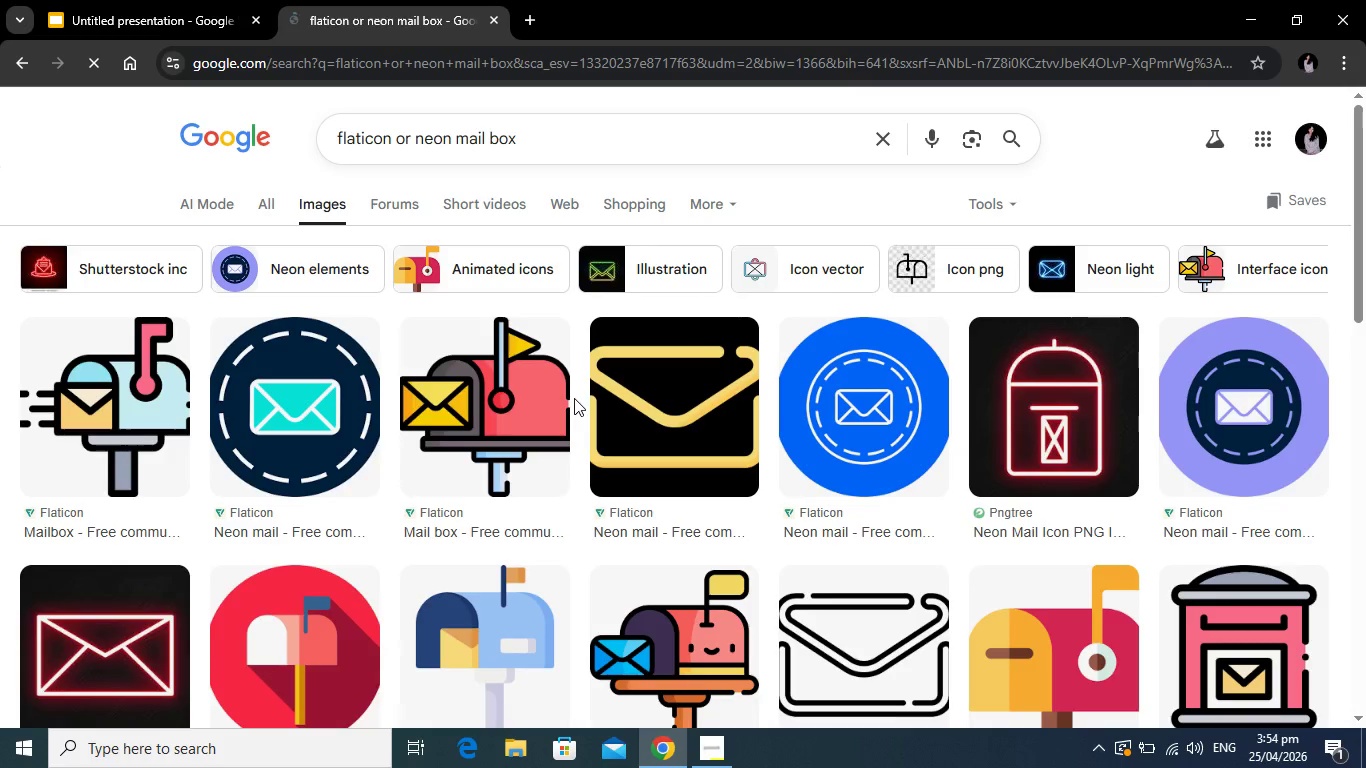 
mouse_move([926, 505])
 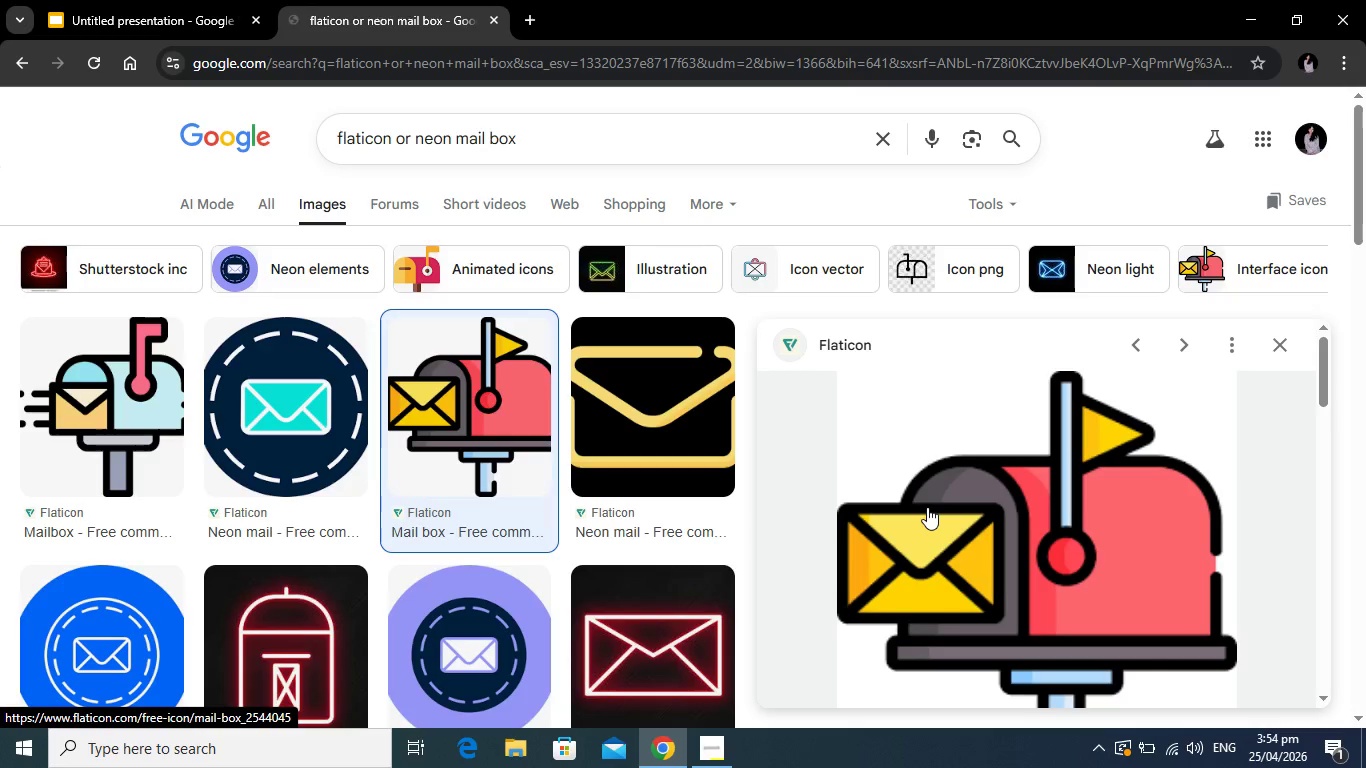 
mouse_move([903, 511])
 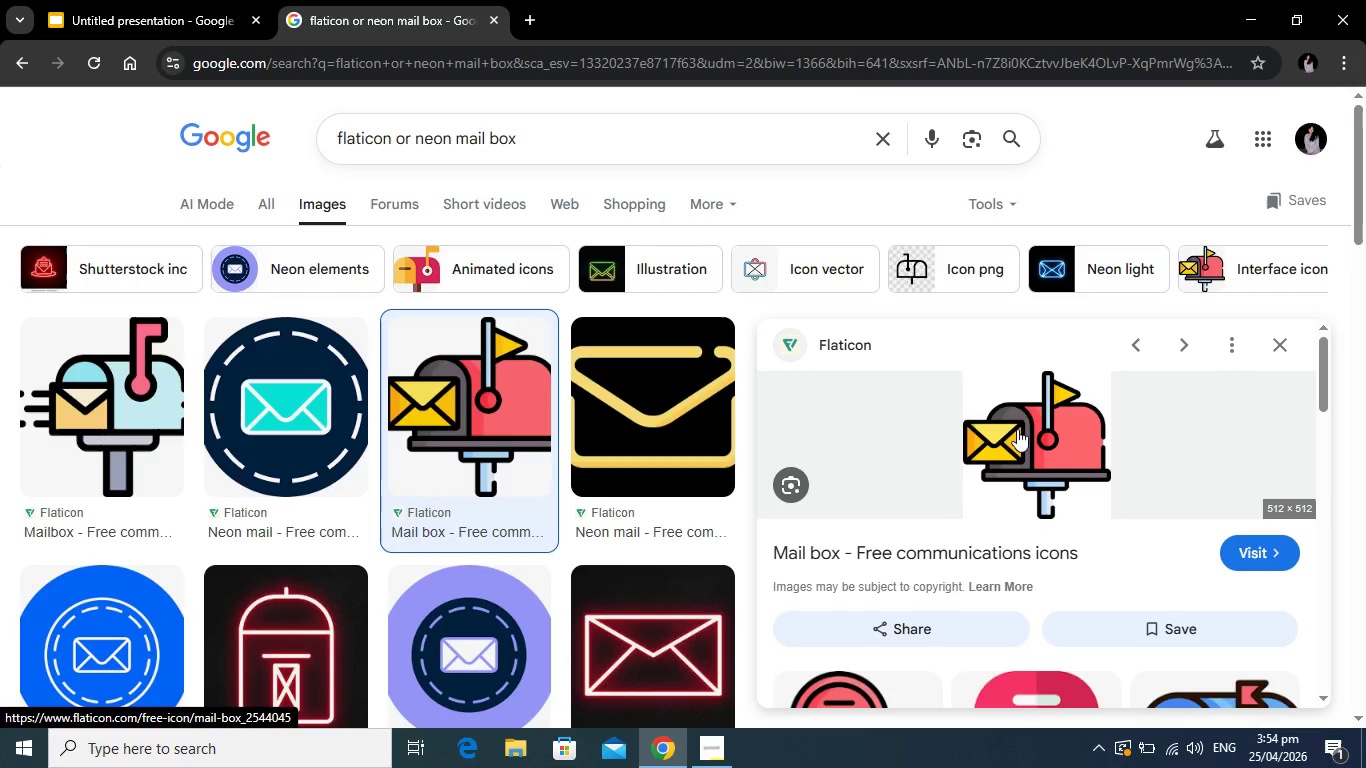 
right_click([1009, 438])
 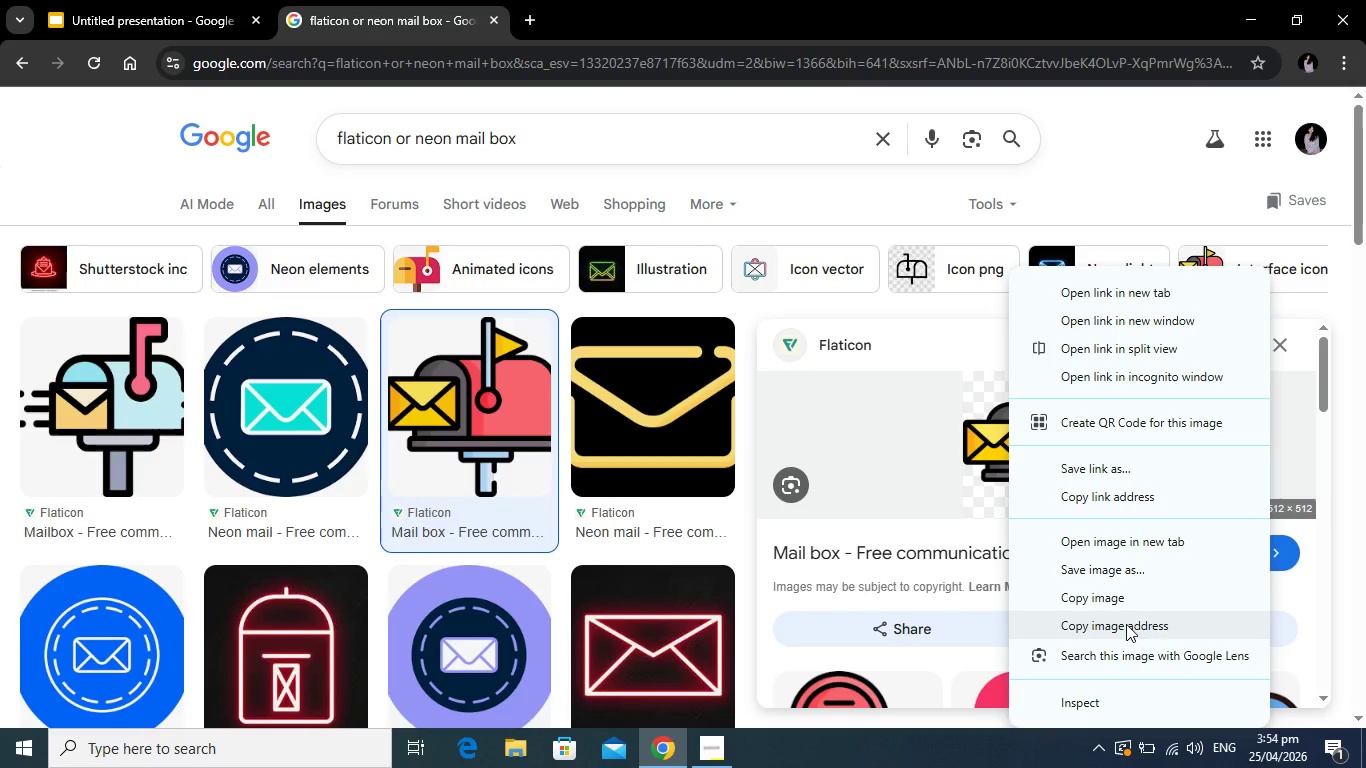 
left_click([1126, 624])
 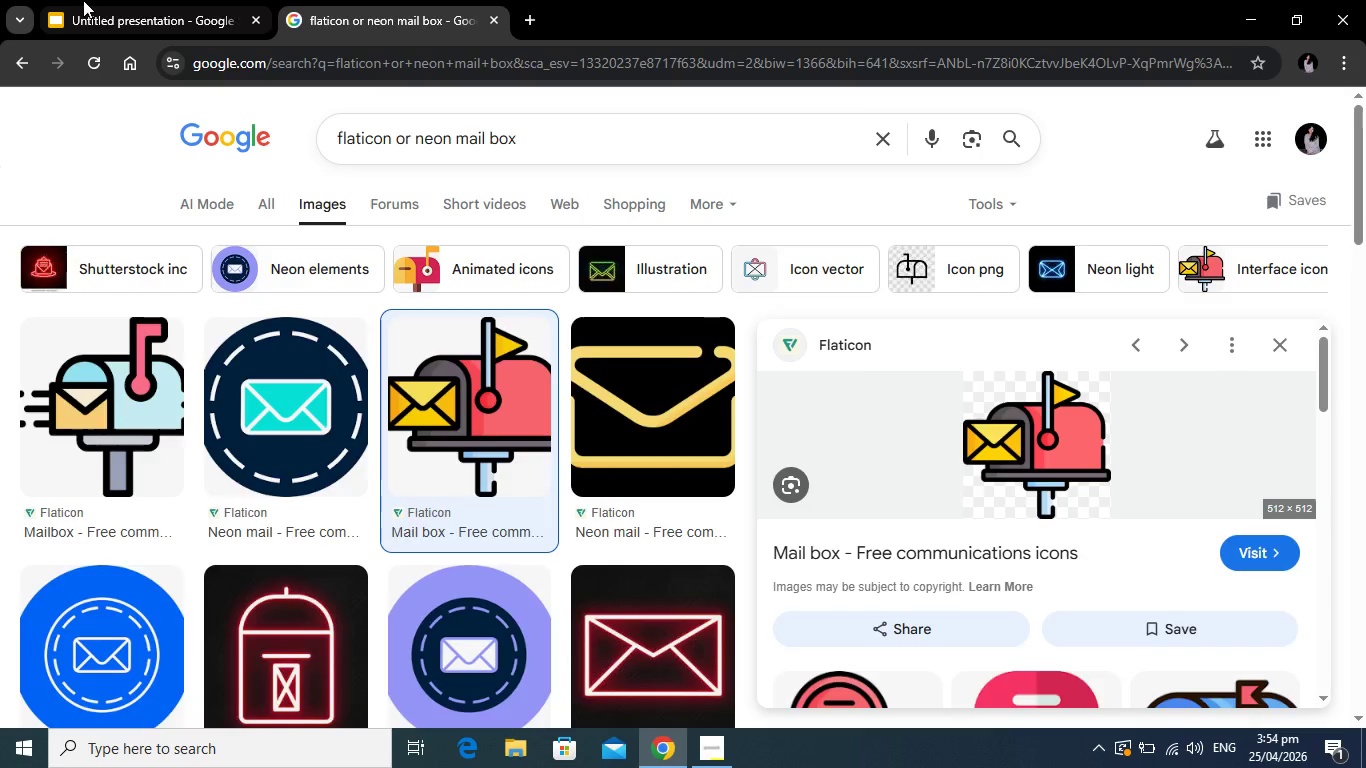 
left_click([83, 0])
 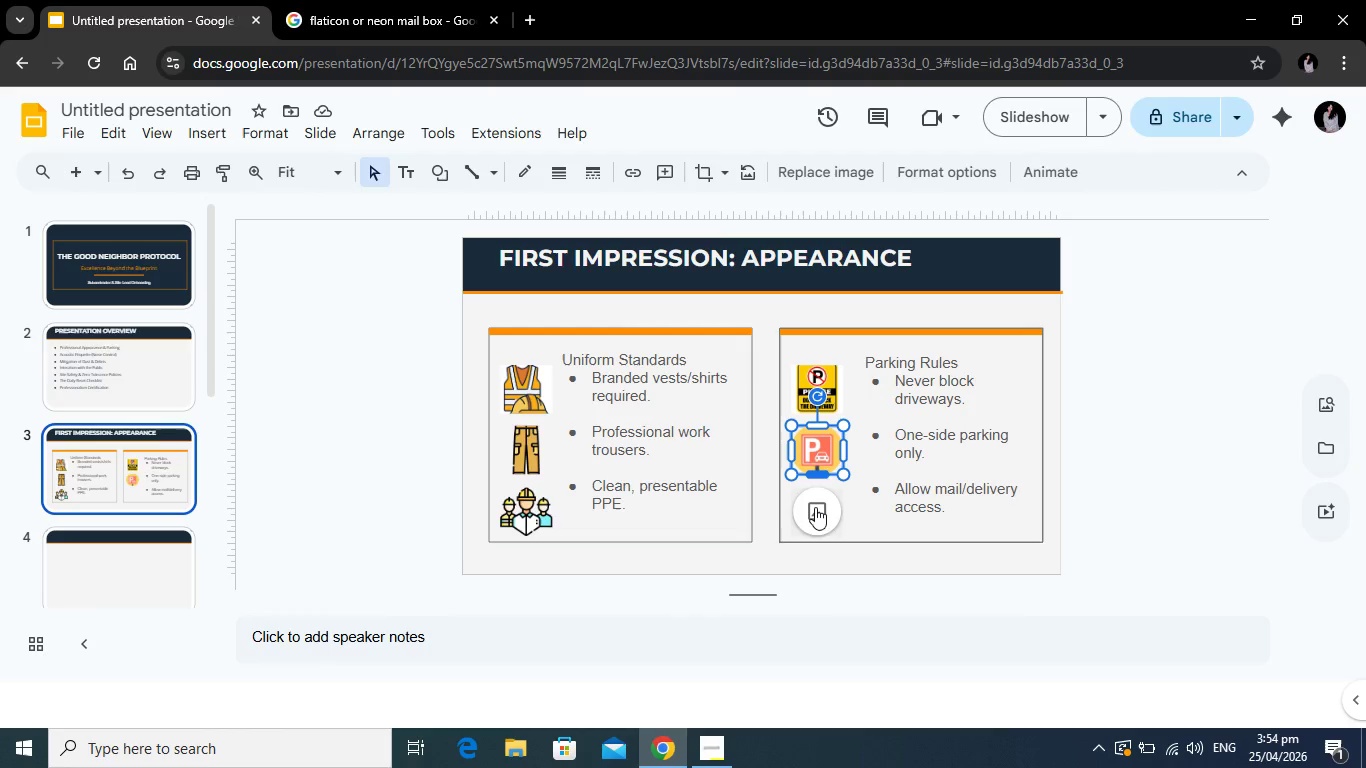 
left_click([815, 507])
 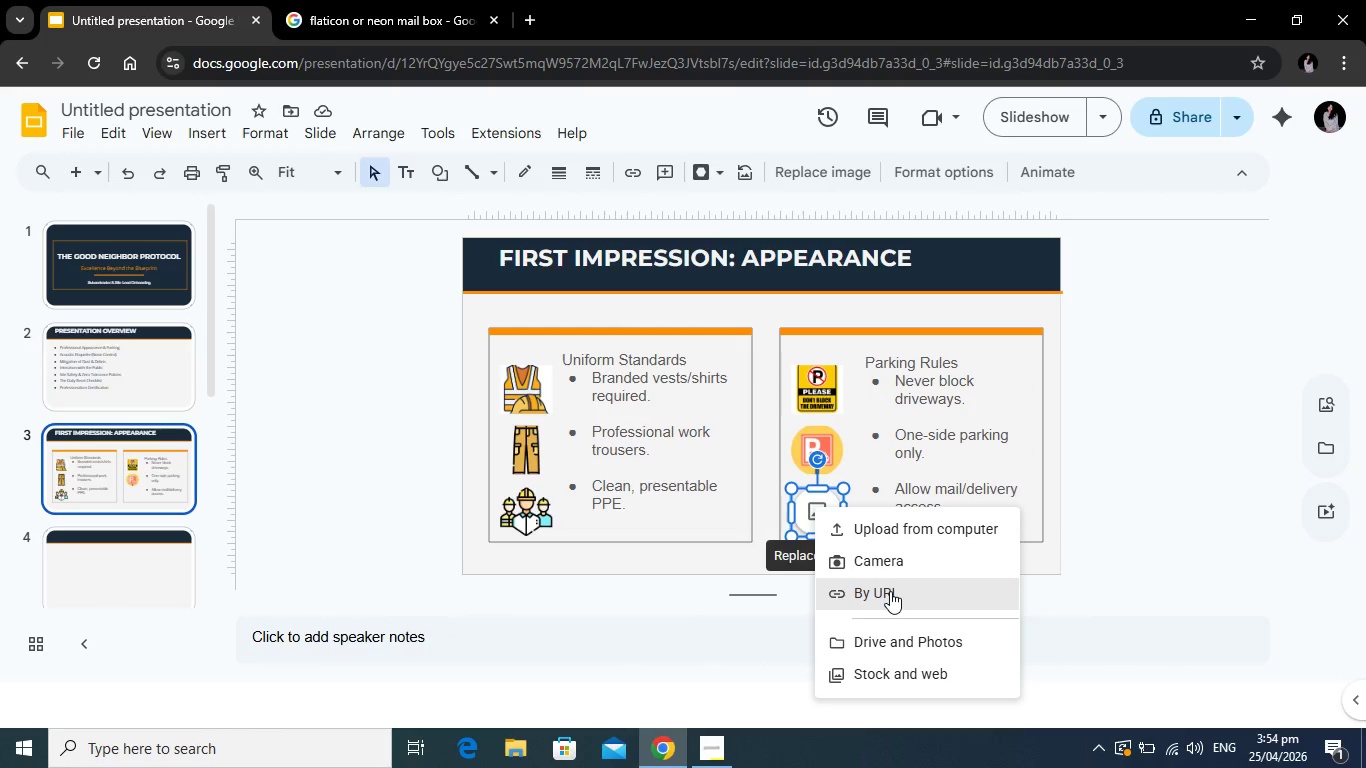 
left_click([890, 591])
 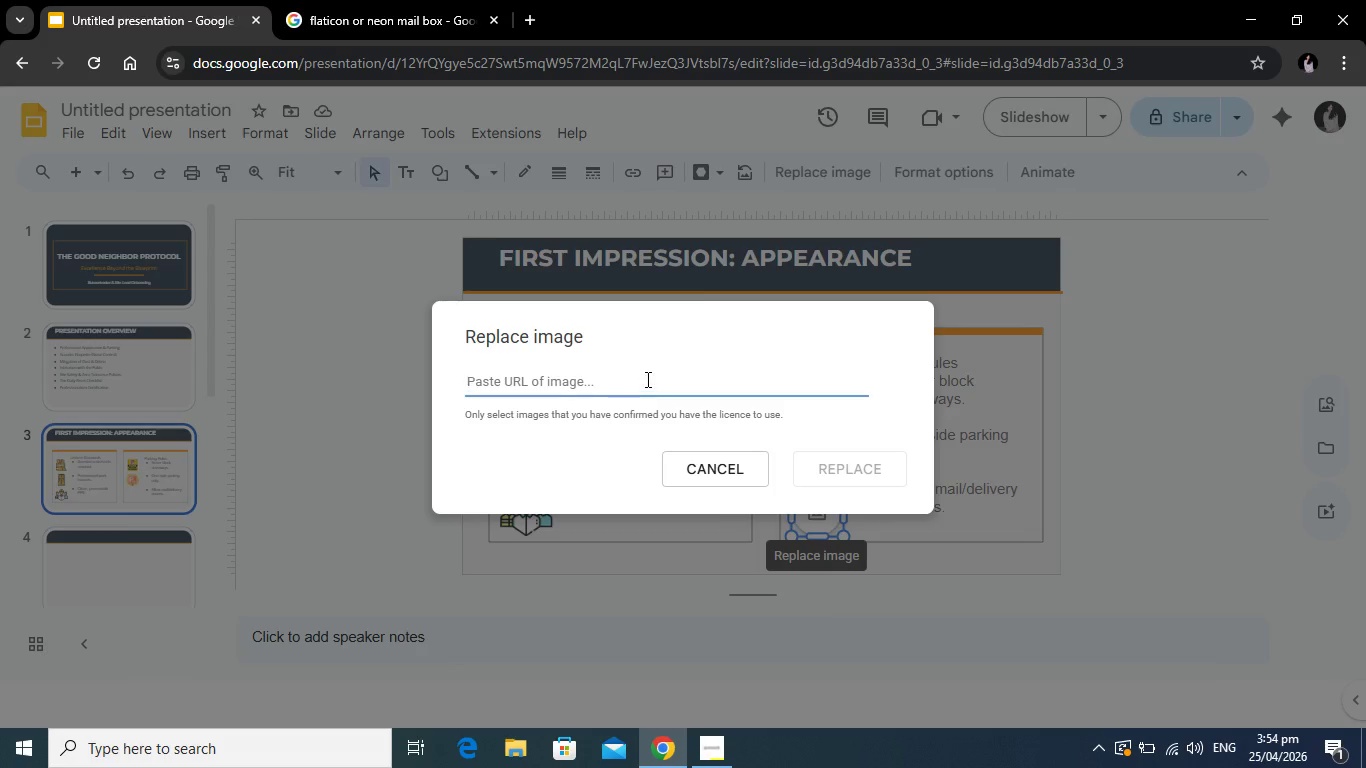 
right_click([646, 379])
 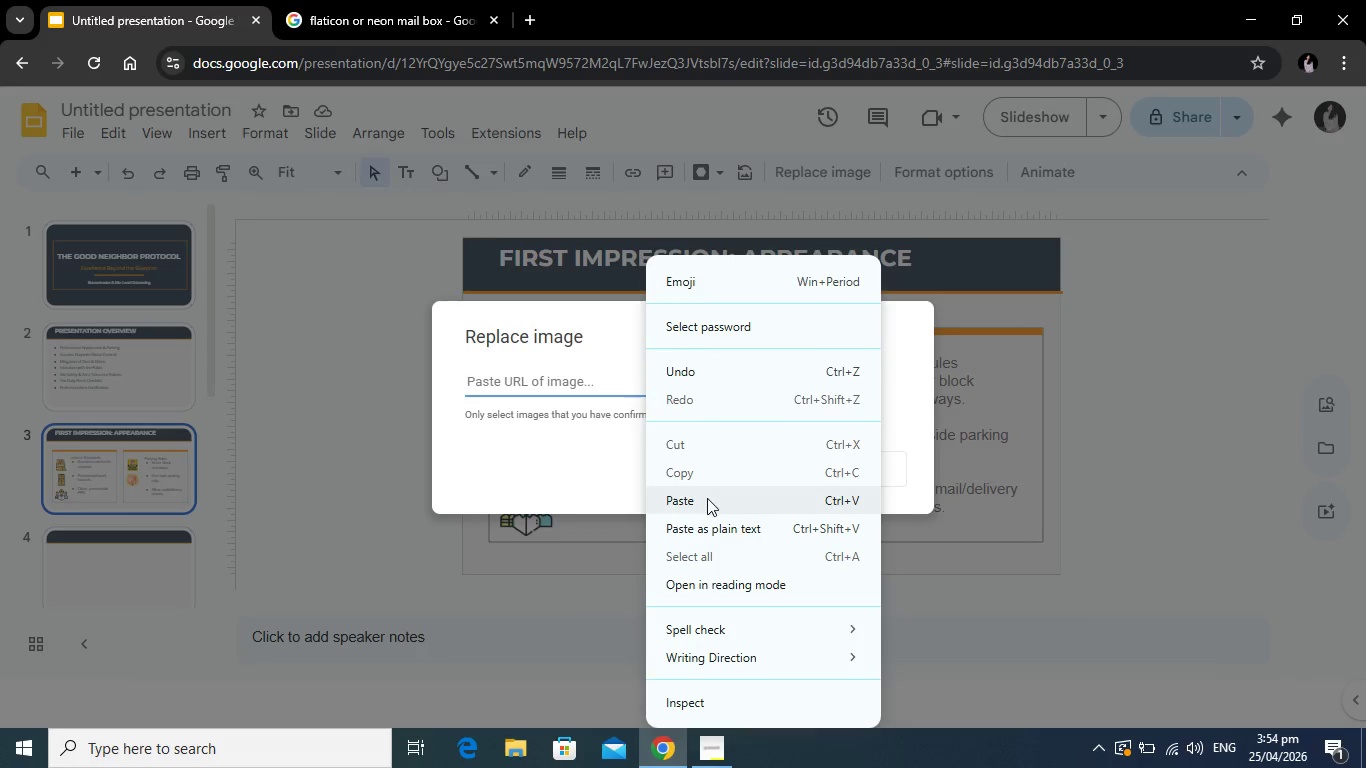 
left_click([707, 498])
 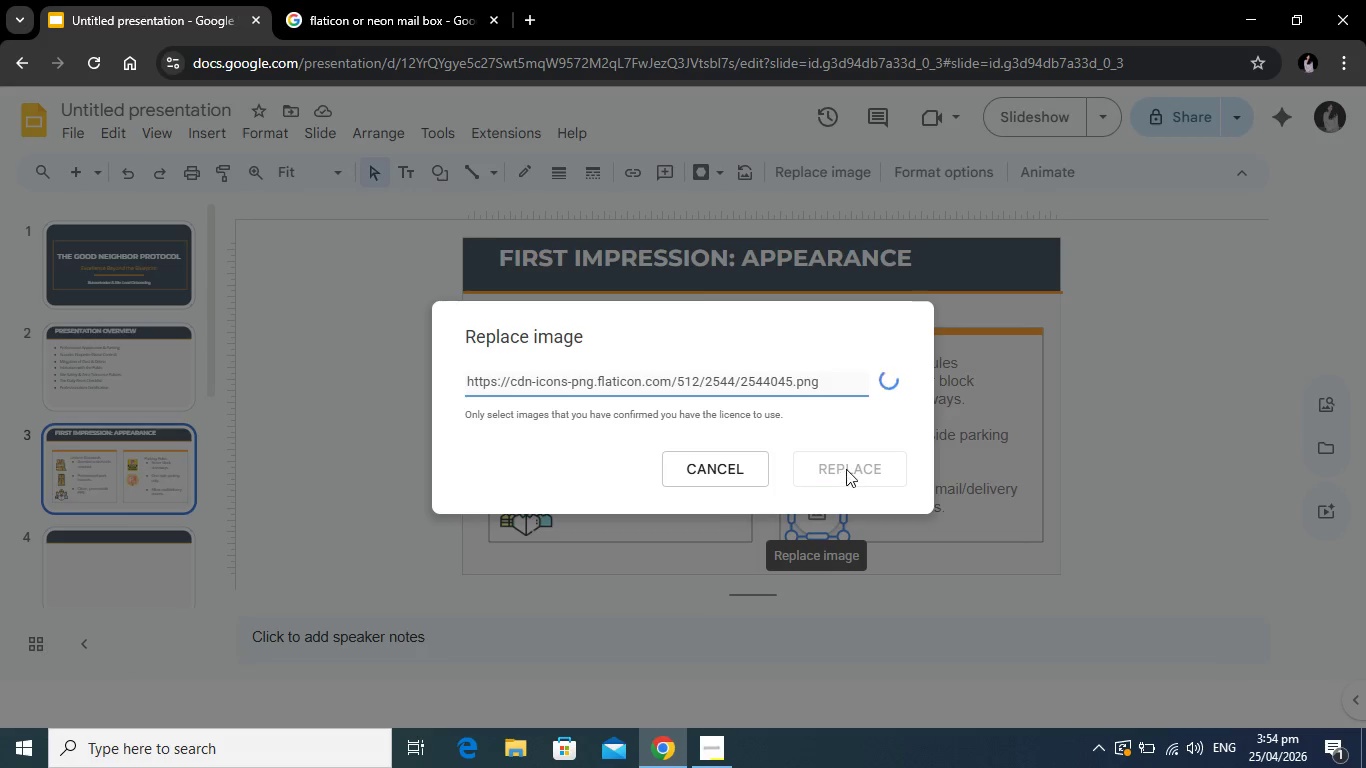 
mouse_move([854, 501])
 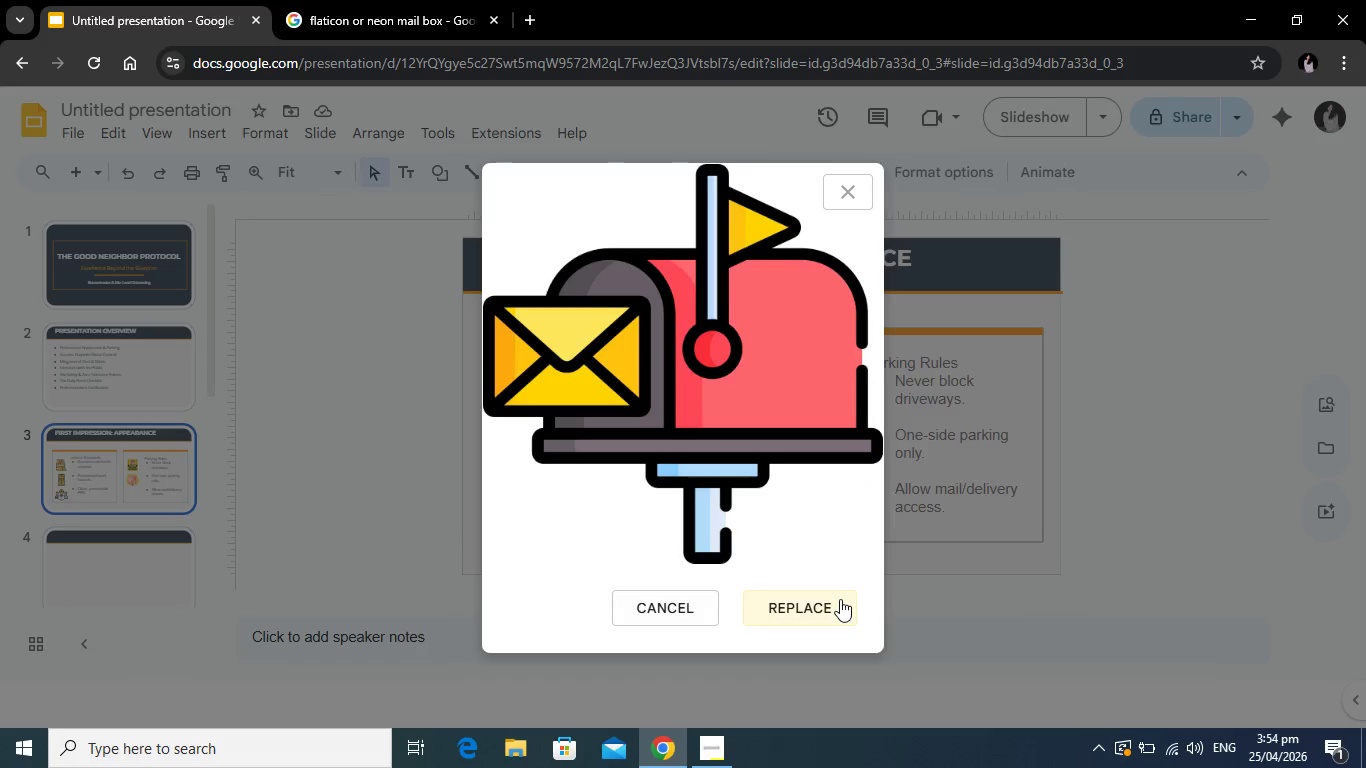 
left_click([840, 599])
 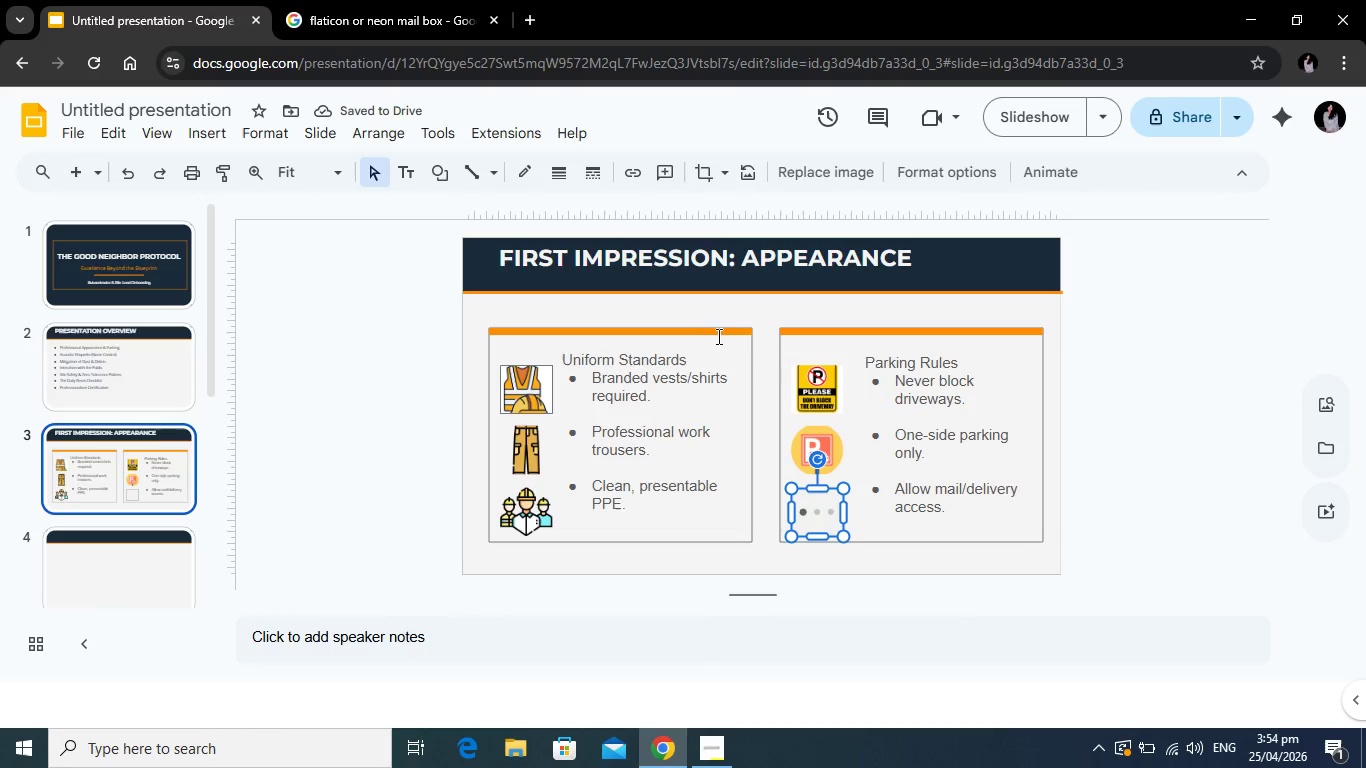 
left_click([668, 418])
 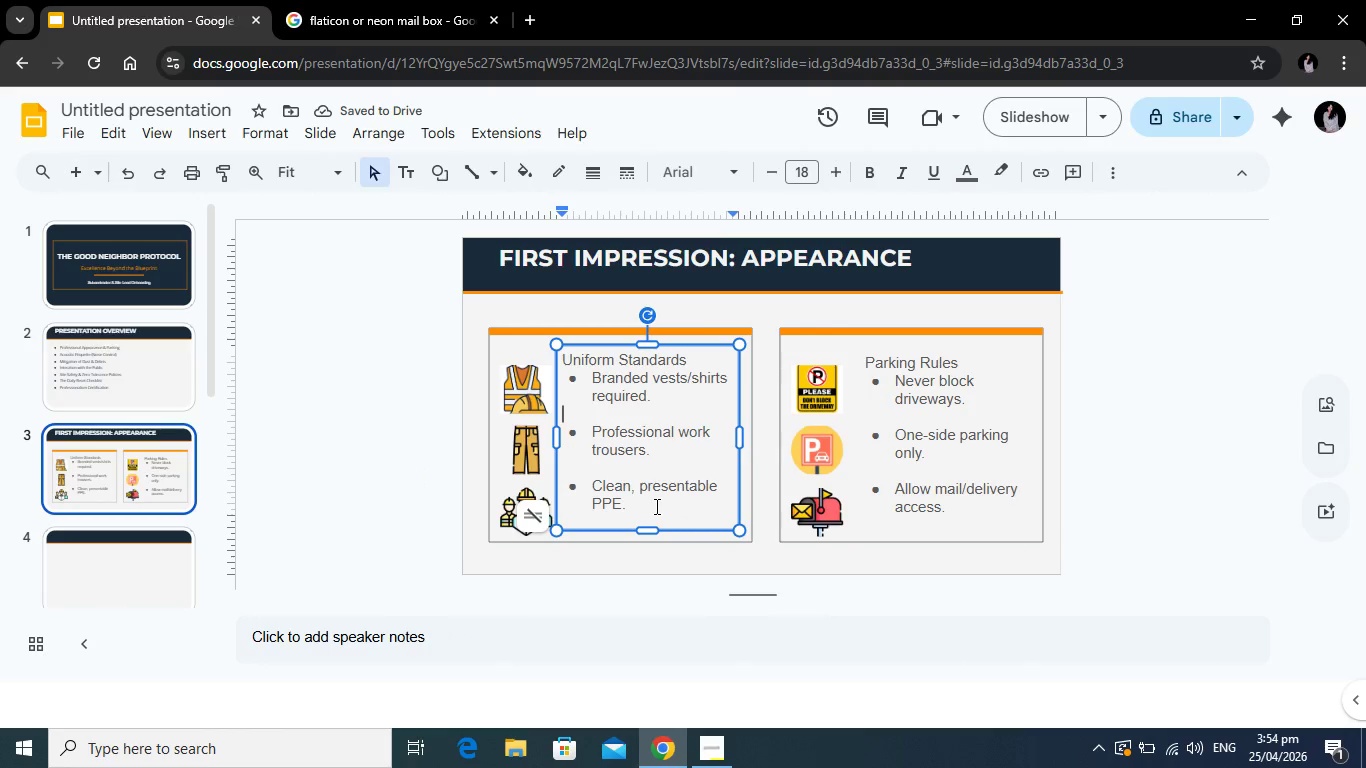 
left_click_drag(start_coordinate=[655, 506], to_coordinate=[561, 361])
 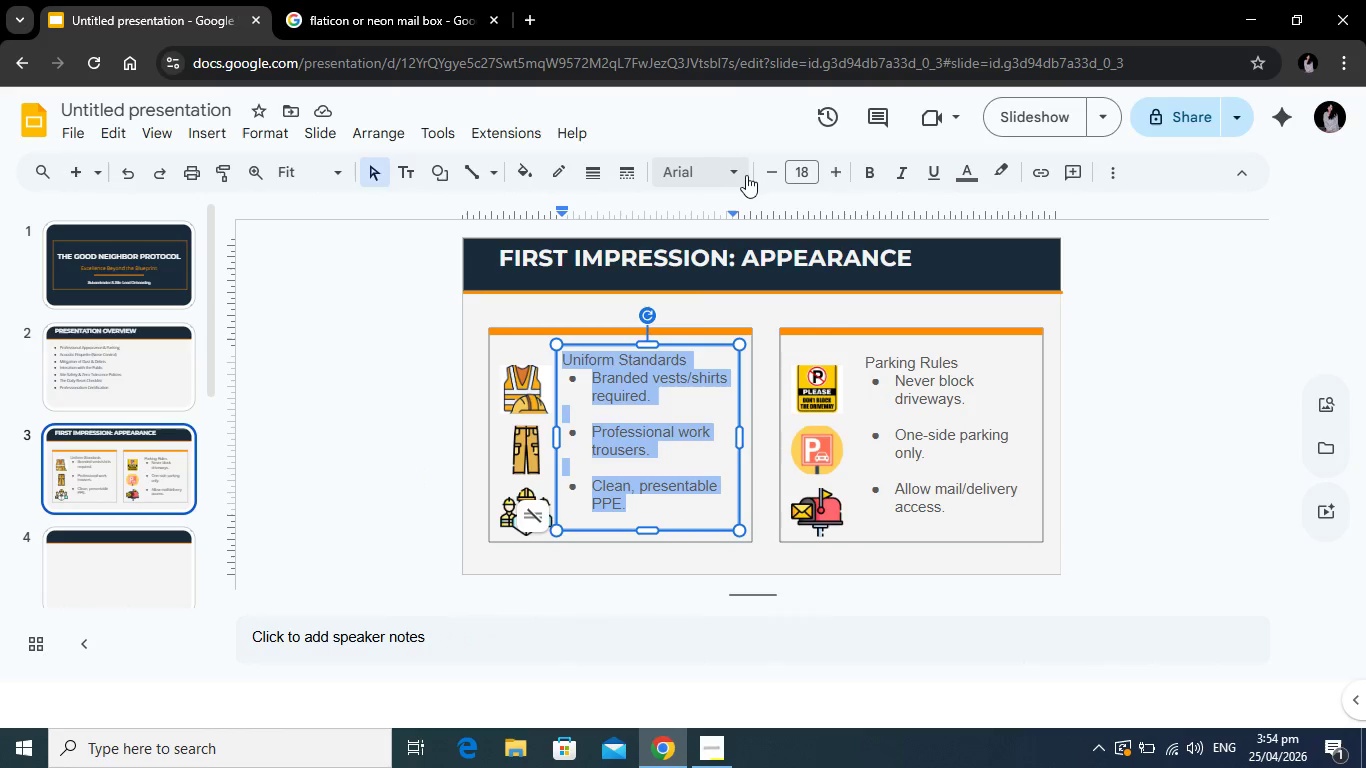 
left_click([739, 175])
 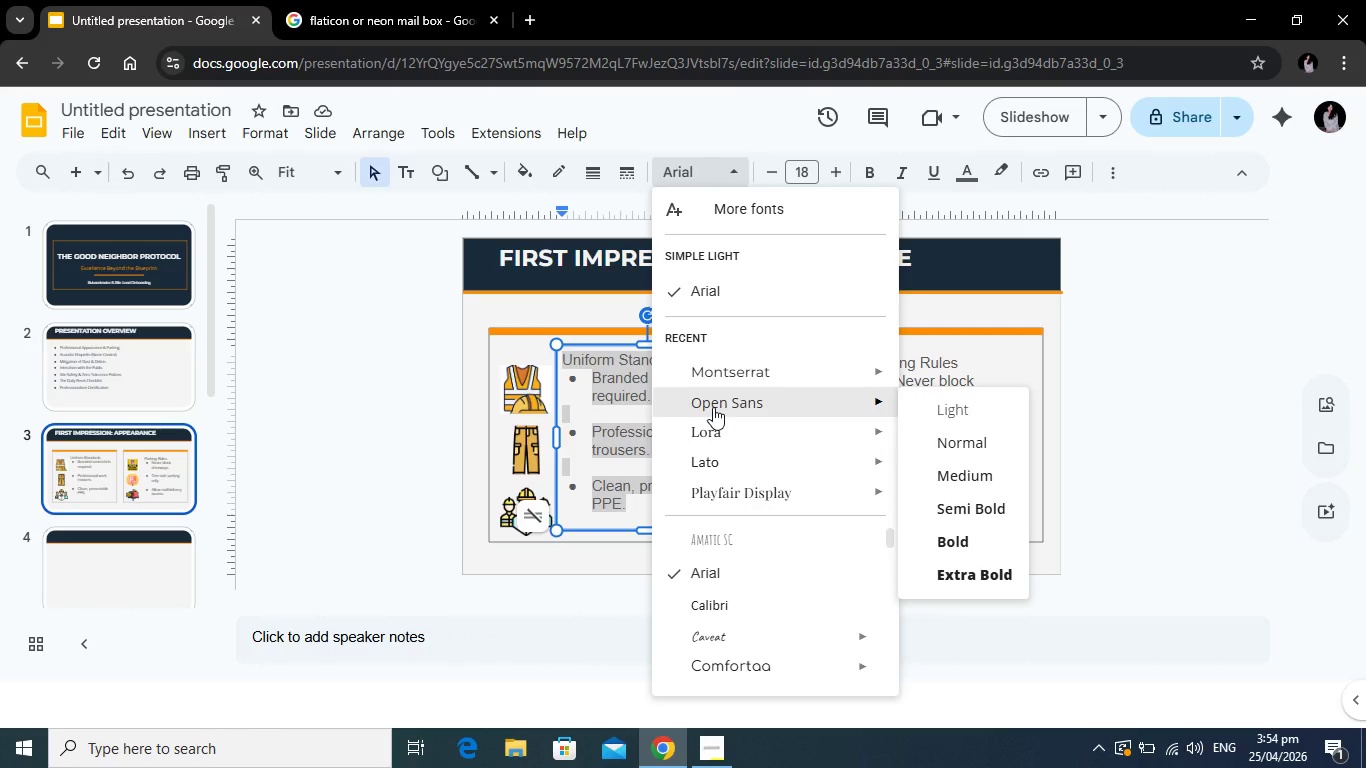 
left_click([713, 407])
 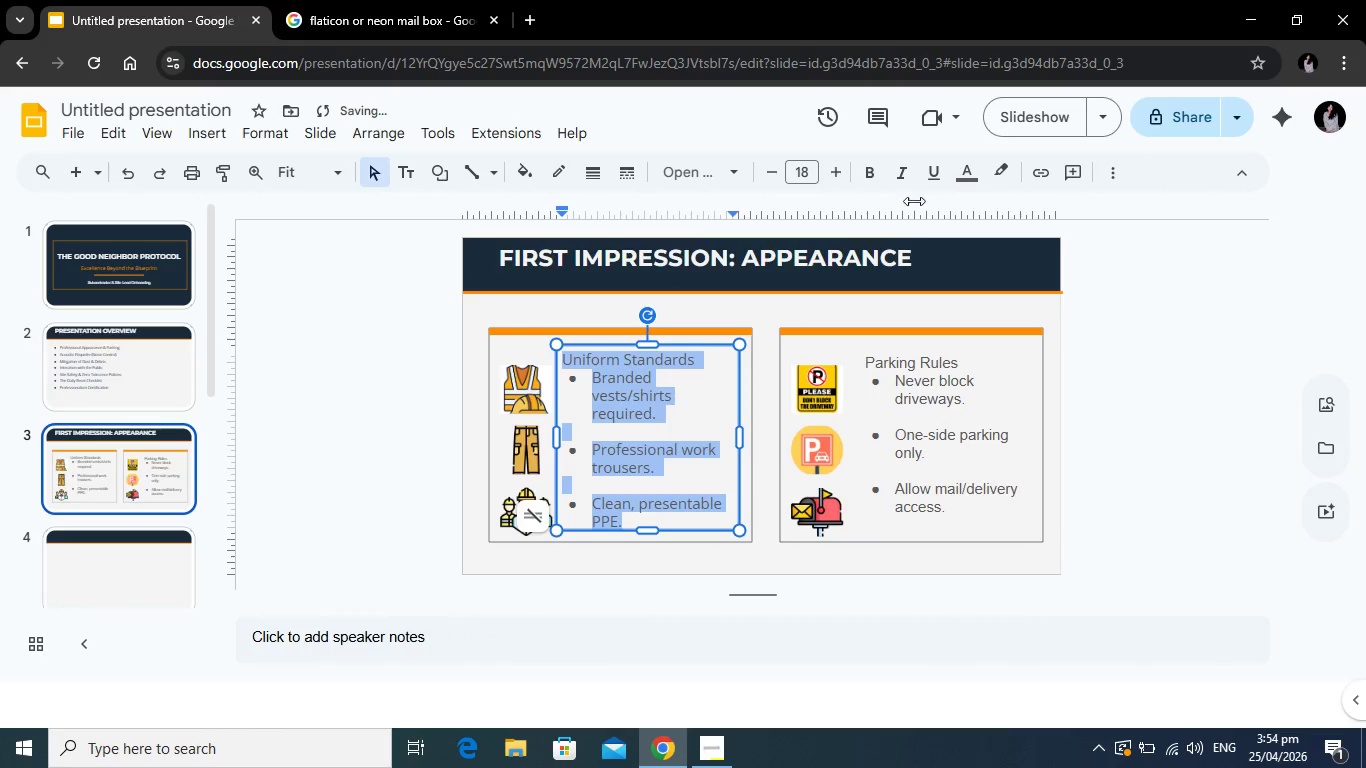 
left_click([967, 168])
 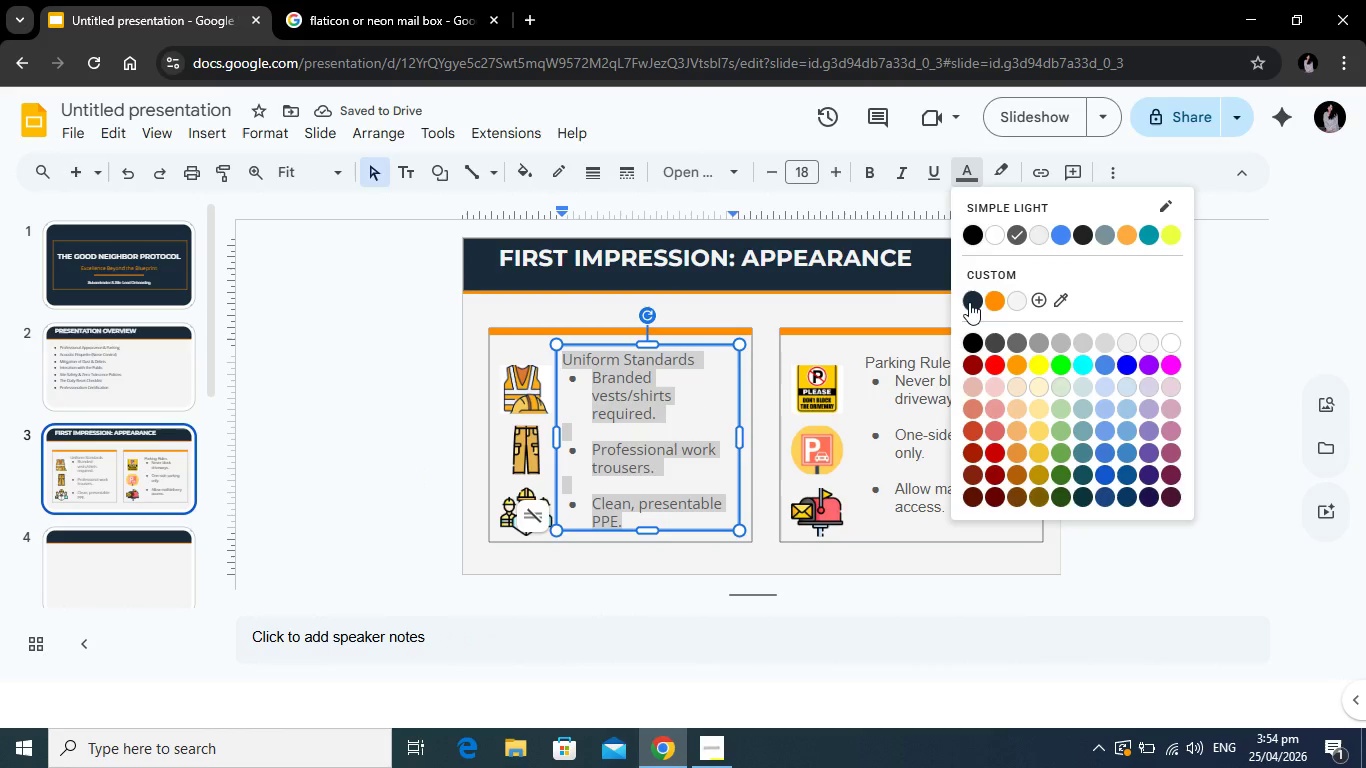 
left_click([969, 302])
 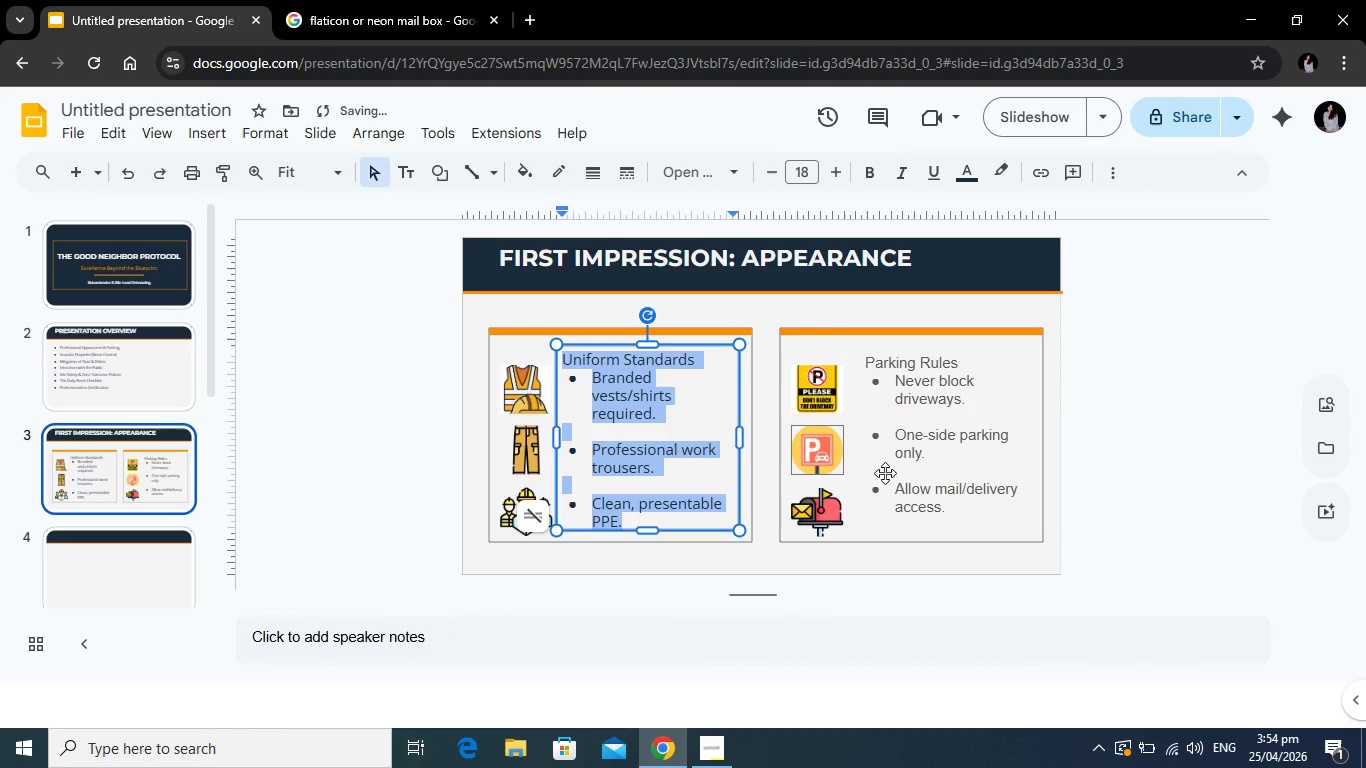 
left_click([887, 474])
 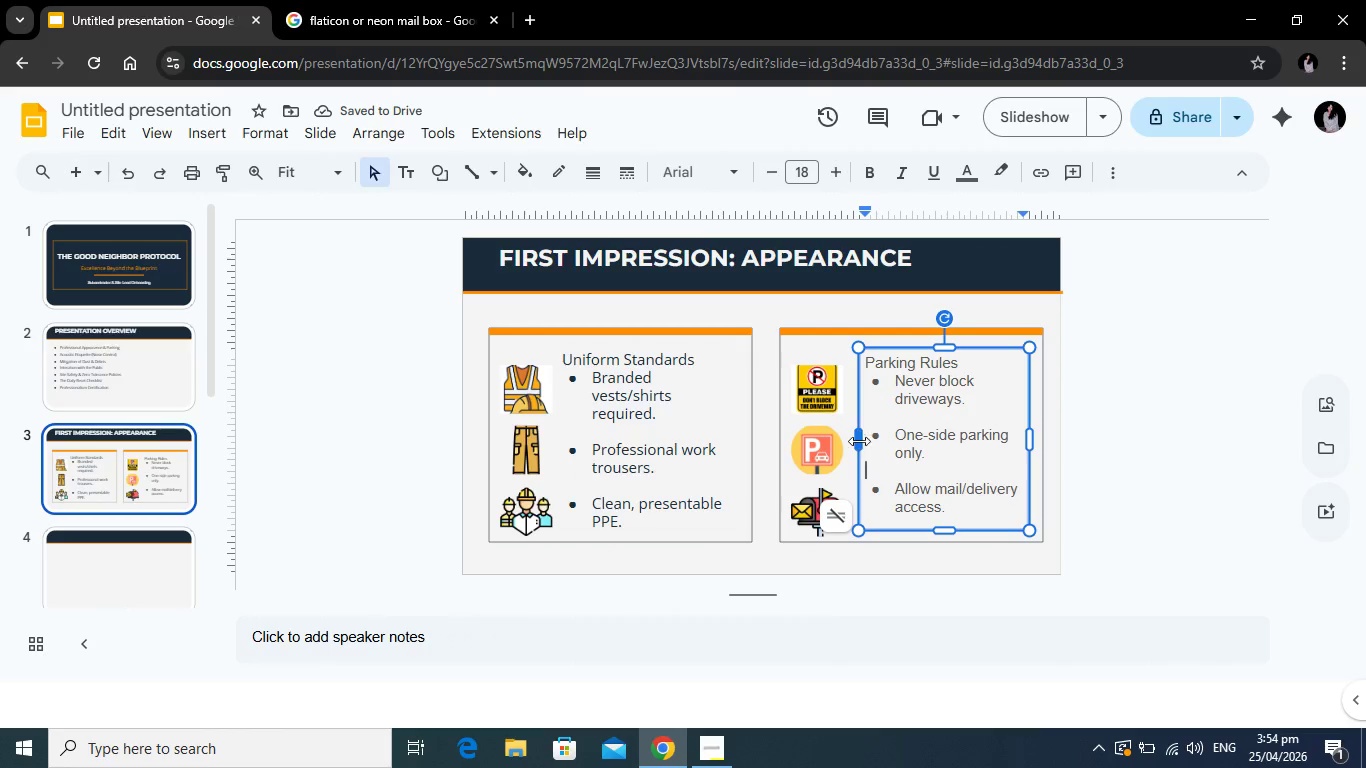 
left_click_drag(start_coordinate=[858, 441], to_coordinate=[848, 440])
 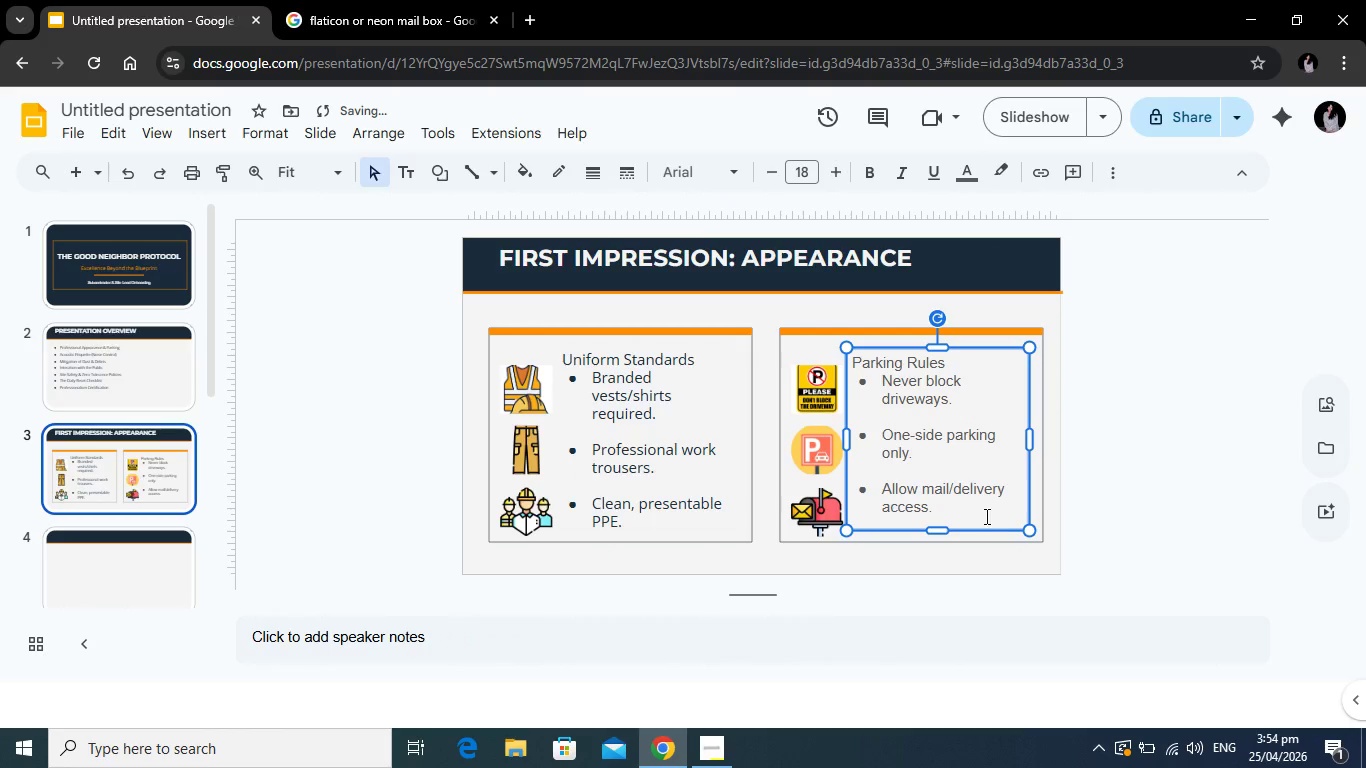 
left_click([985, 516])
 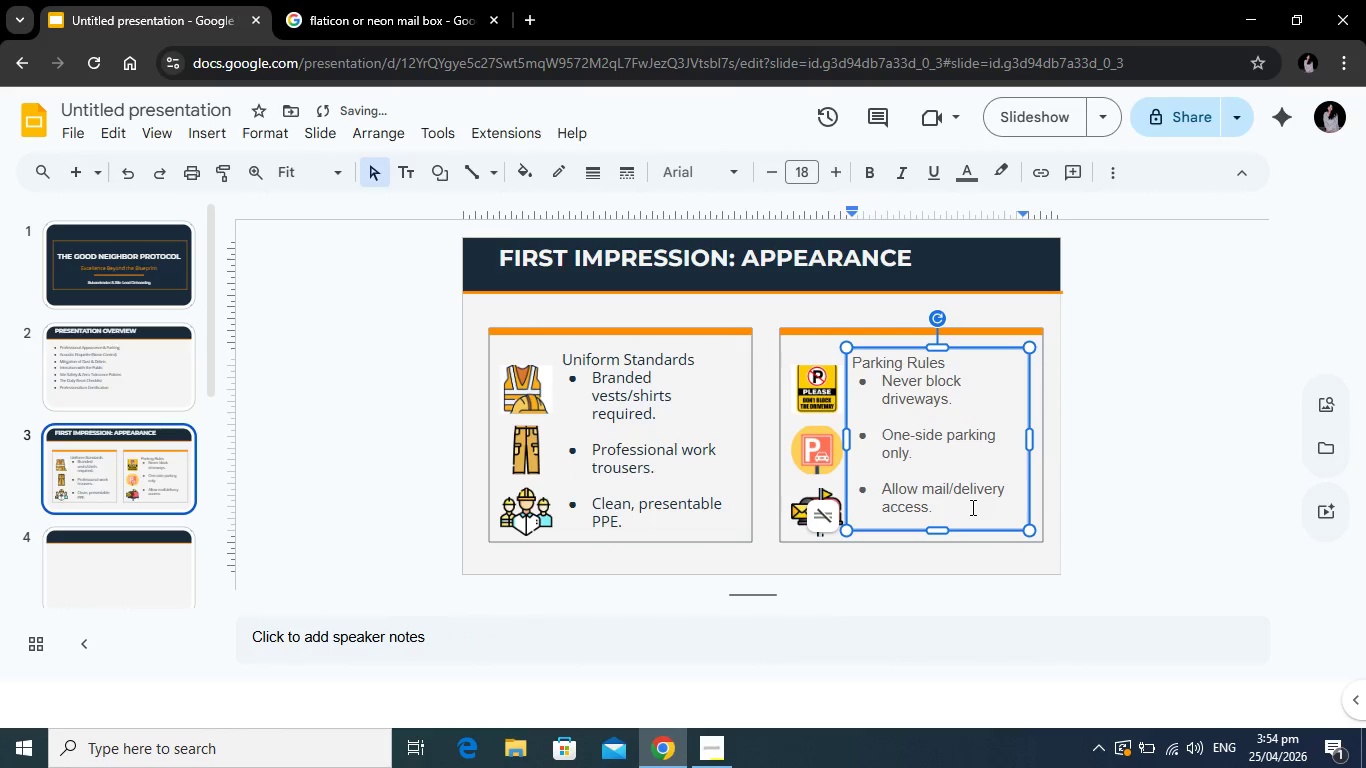 
left_click_drag(start_coordinate=[971, 507], to_coordinate=[851, 357])
 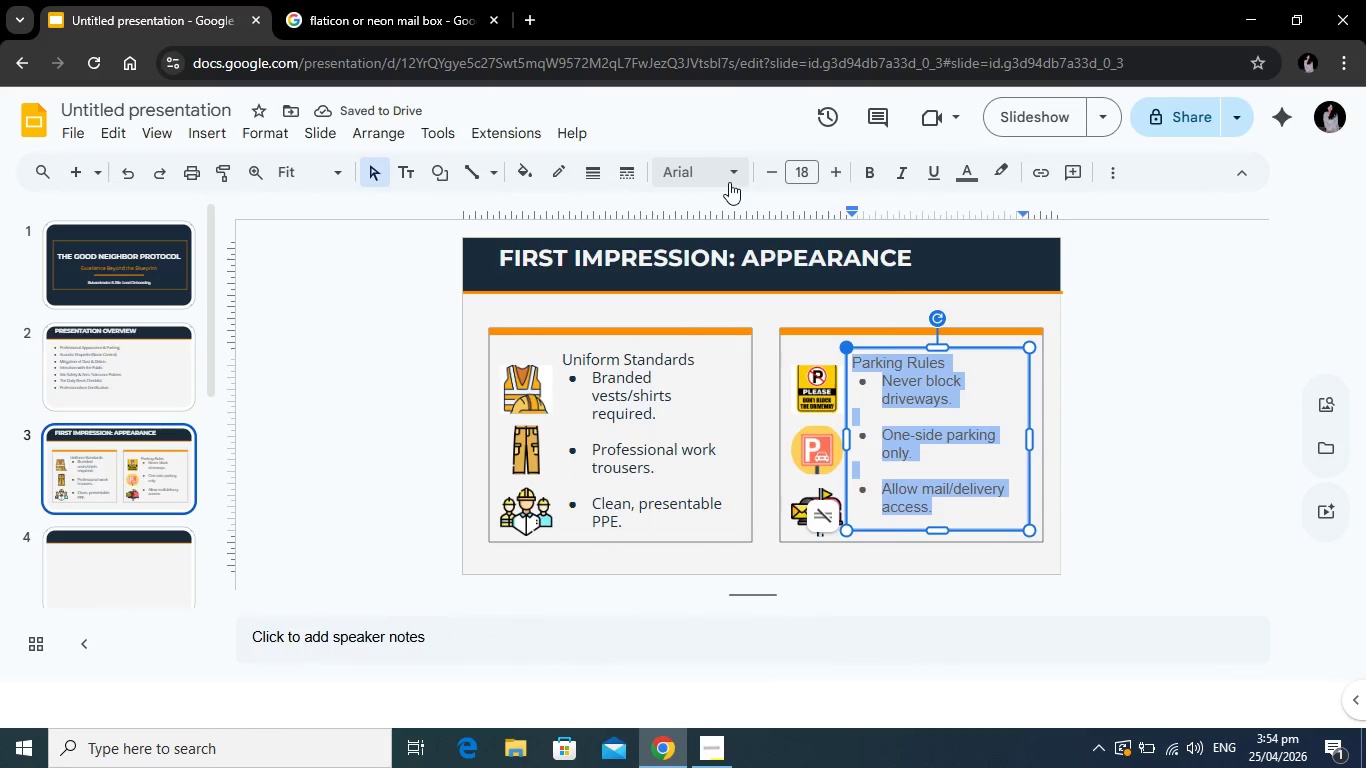 
left_click([729, 182])
 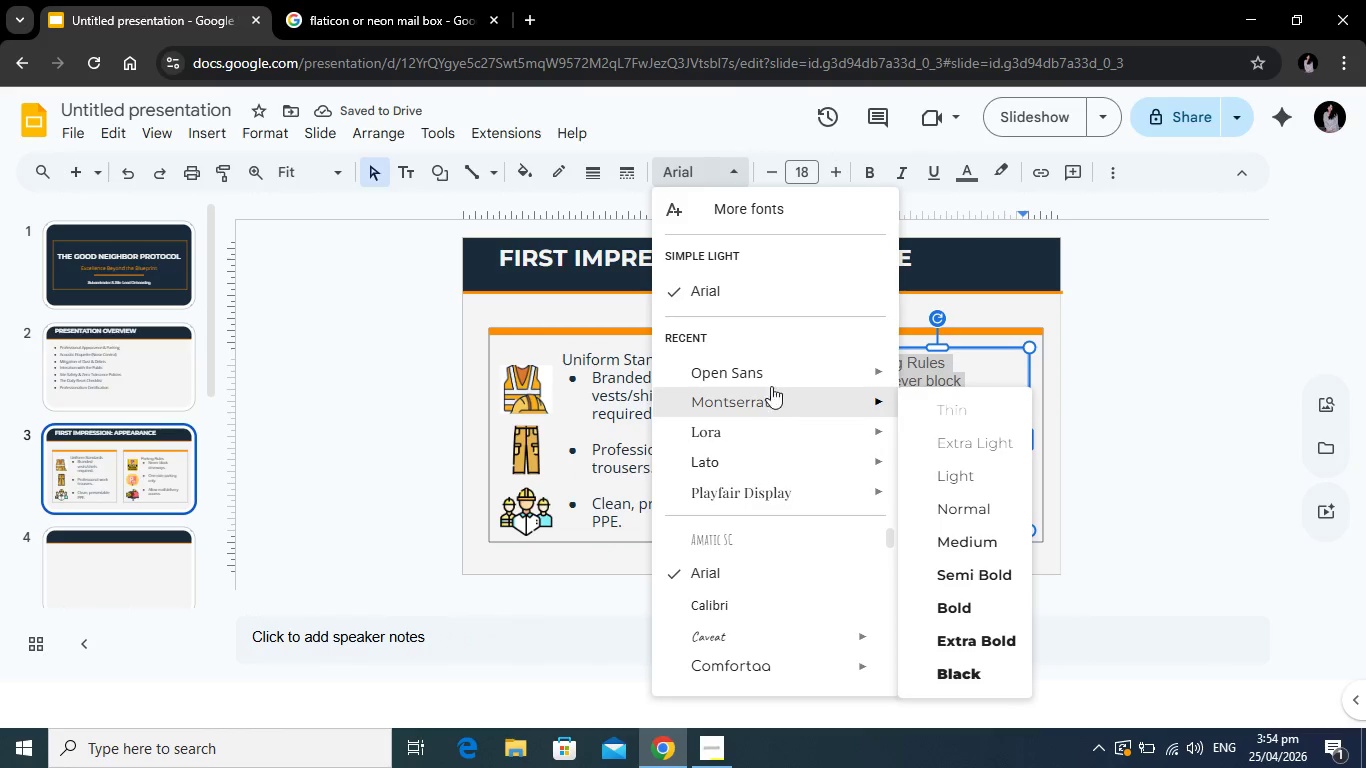 
left_click([774, 376])
 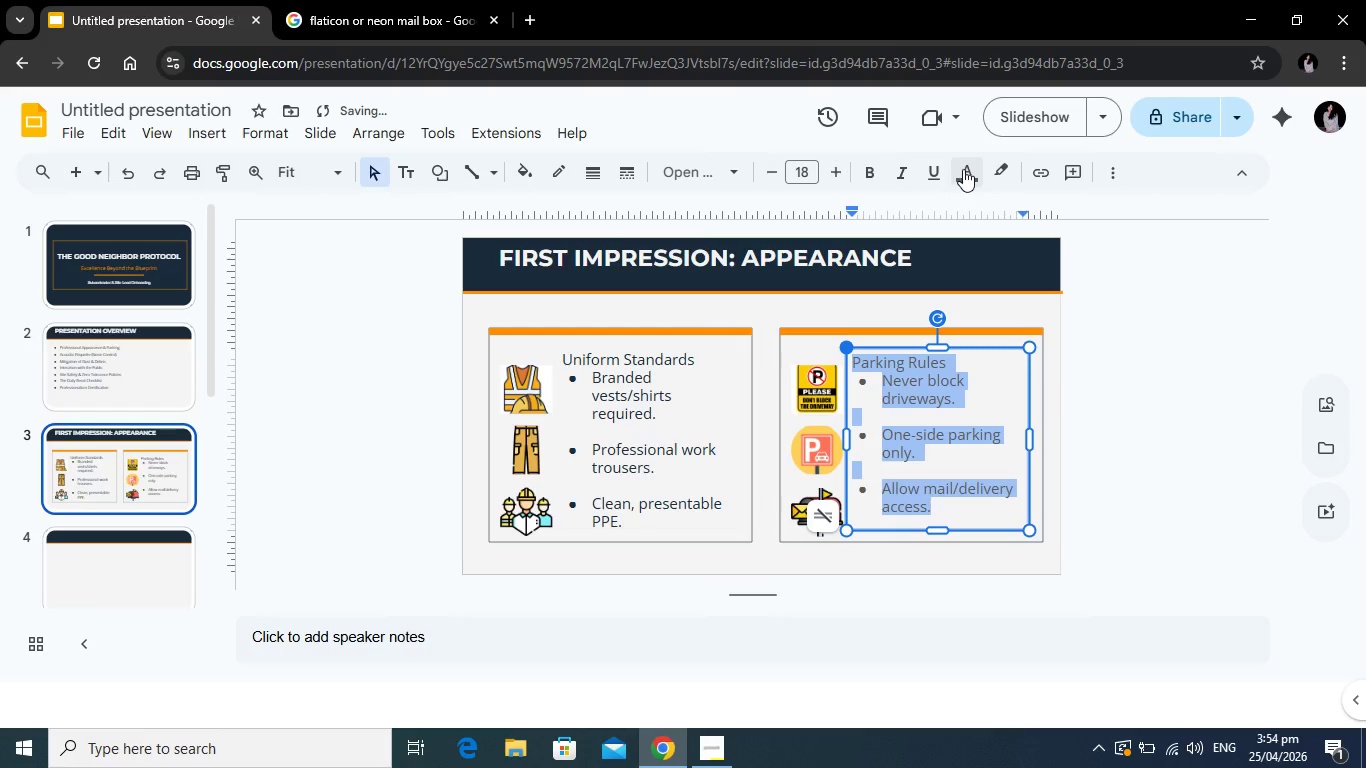 
left_click([966, 169])
 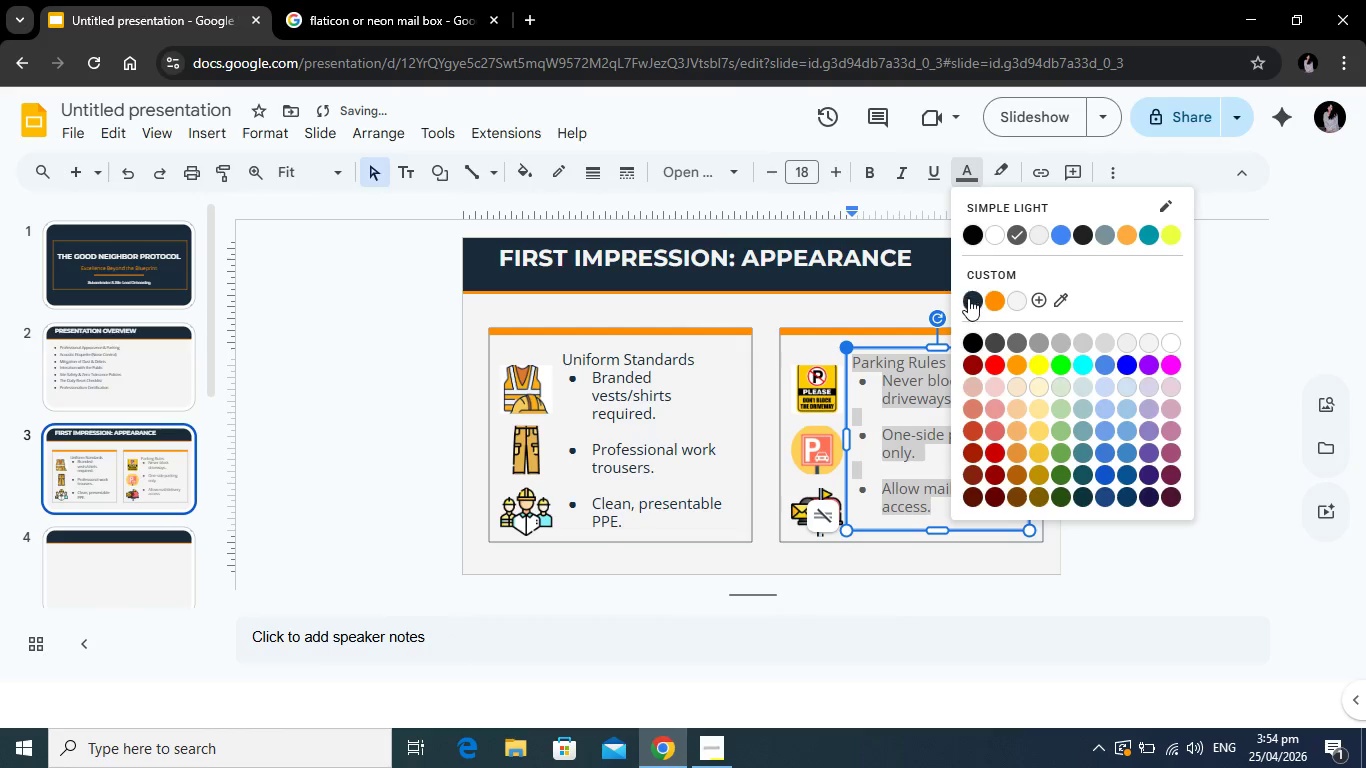 
left_click([968, 298])
 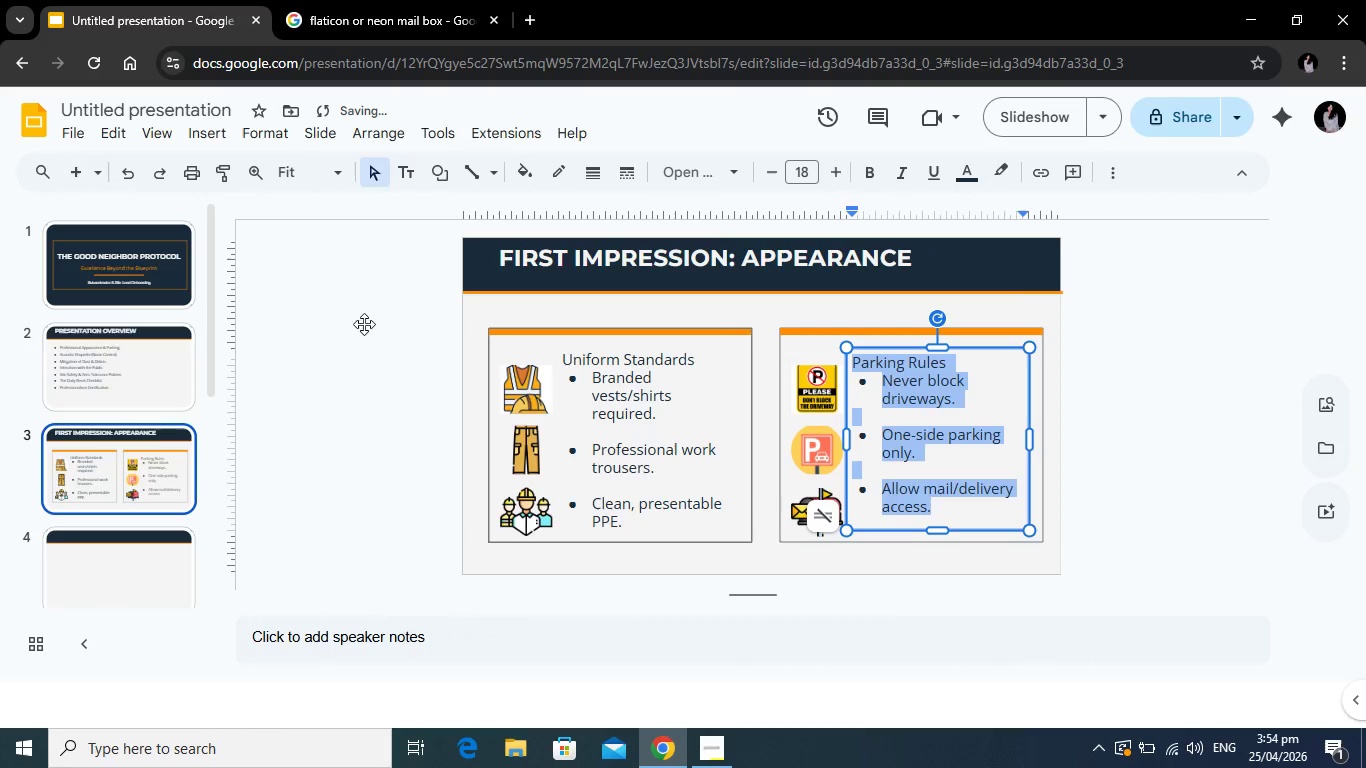 
left_click([363, 324])
 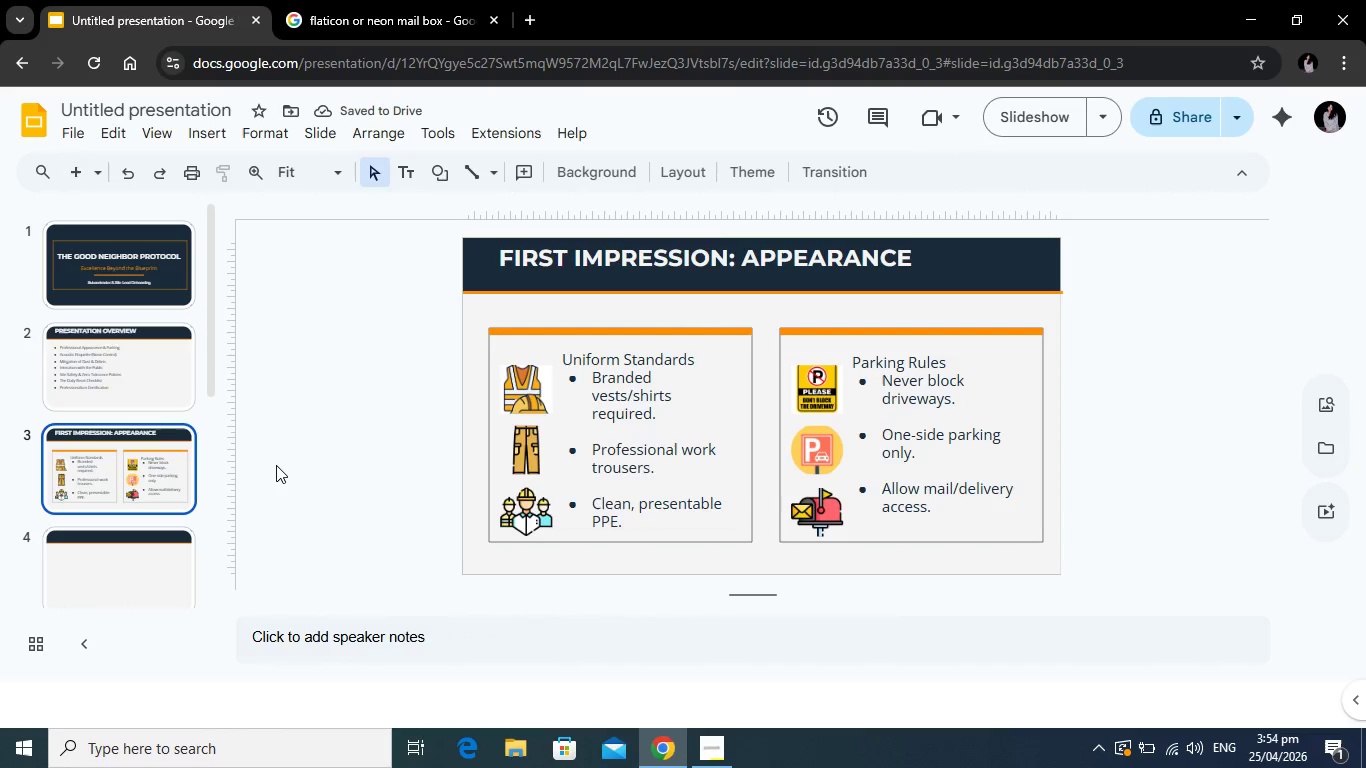 
left_click([126, 555])
 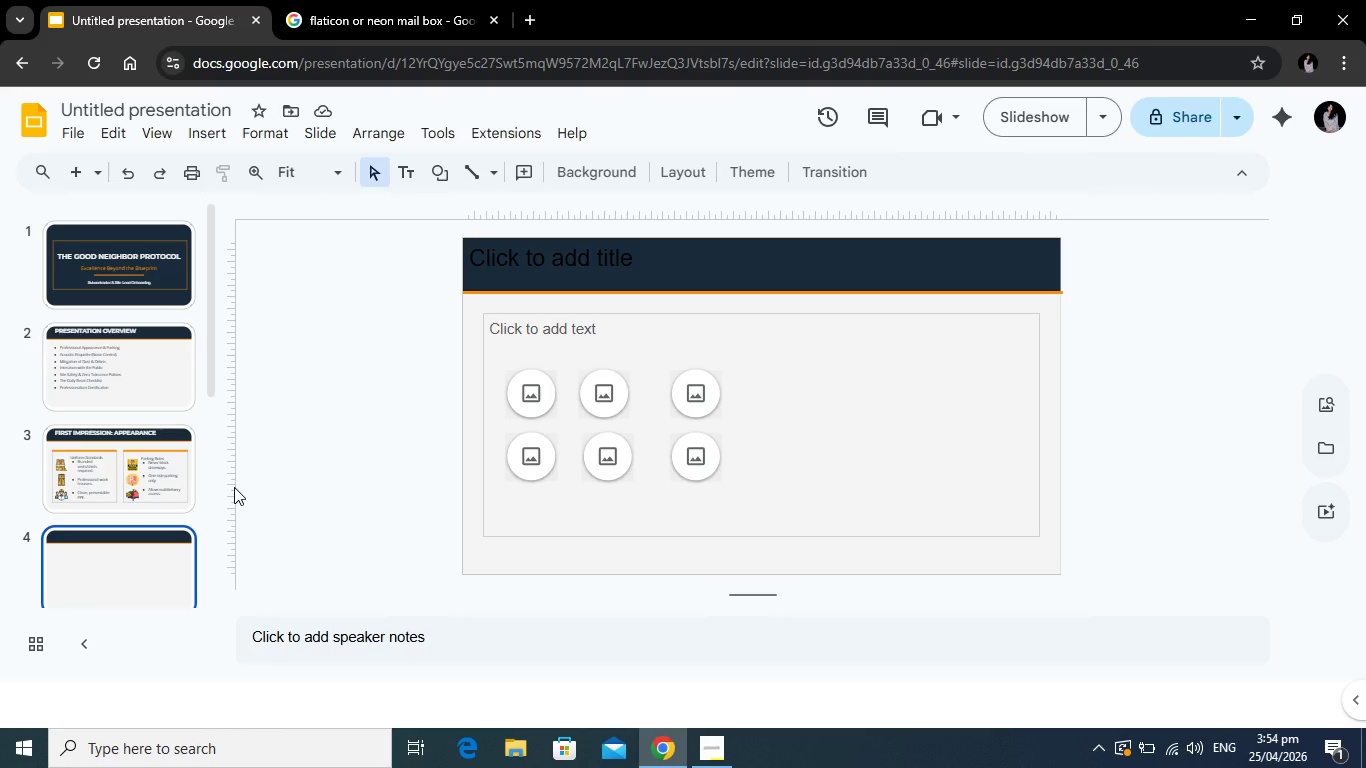 
left_click([119, 373])
 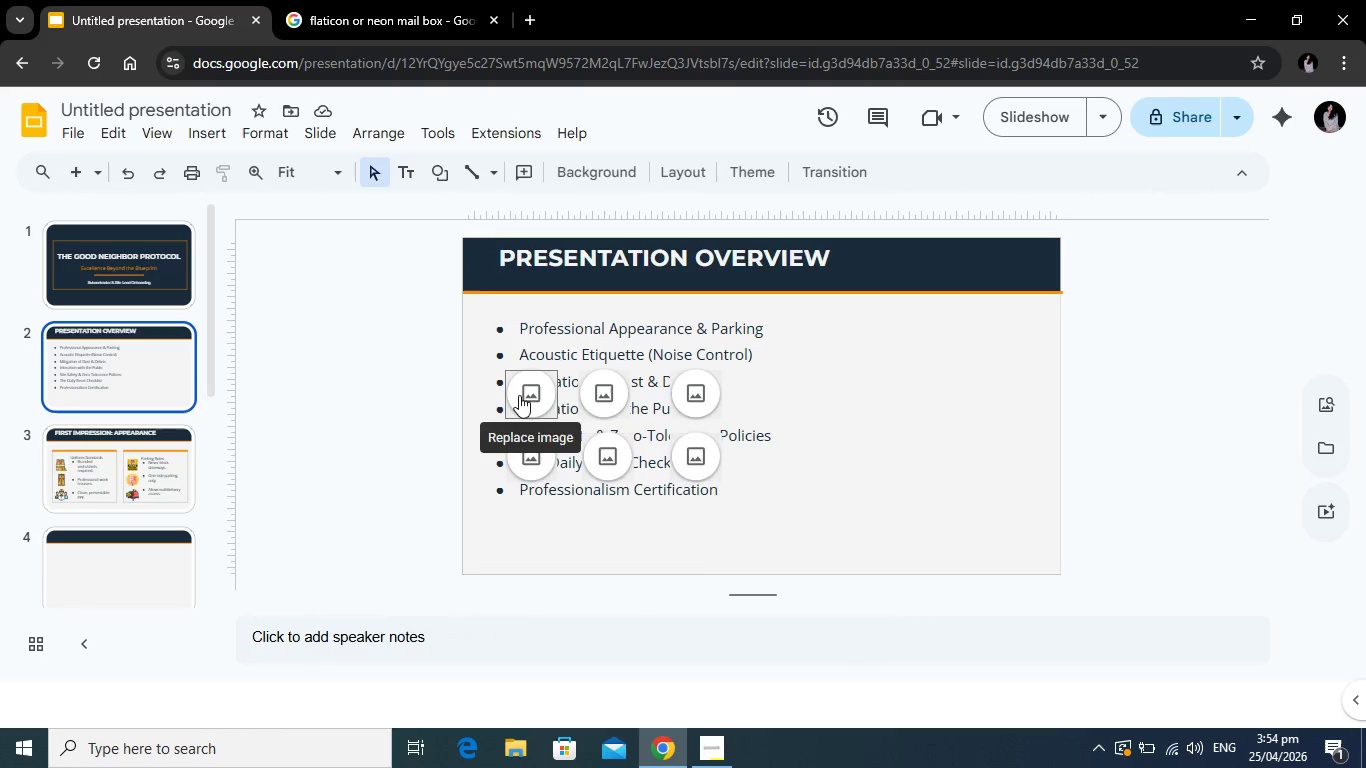 
left_click([520, 394])
 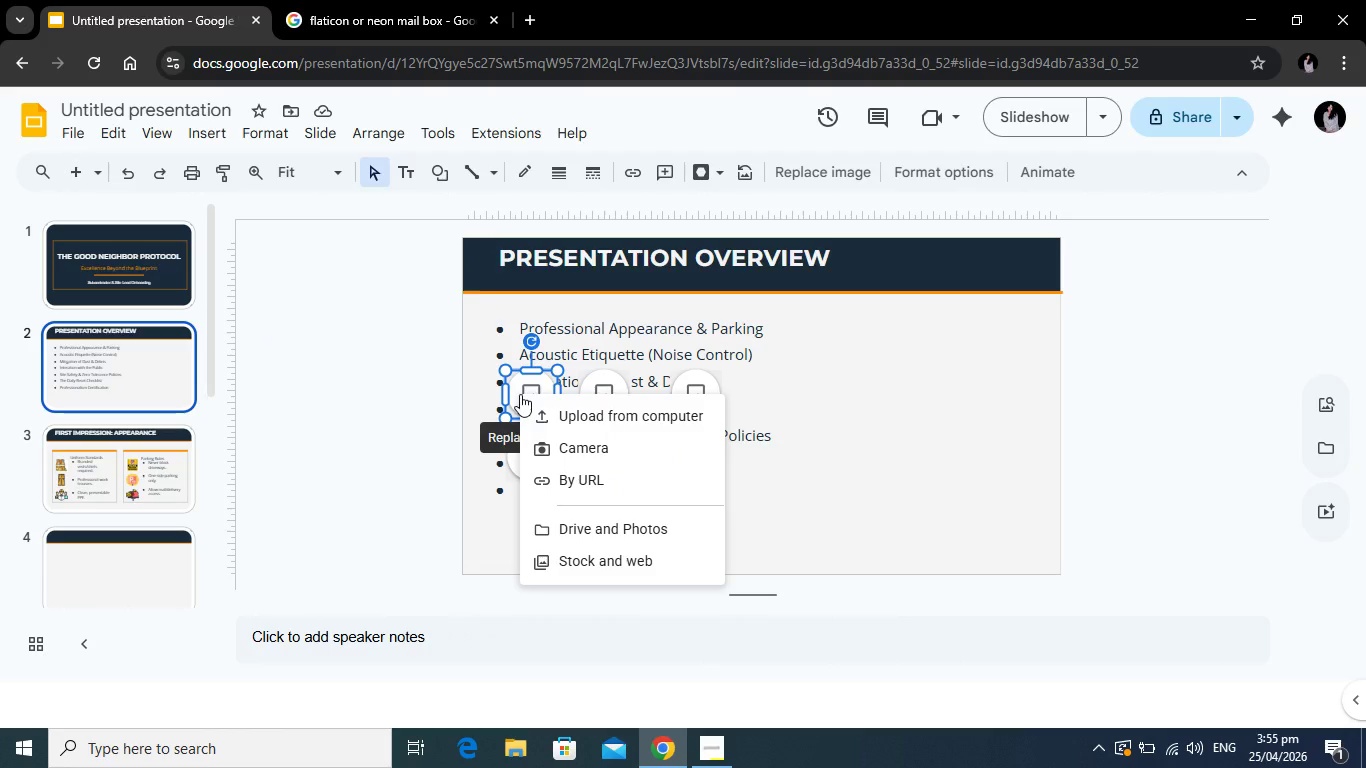 
key(Backspace)
 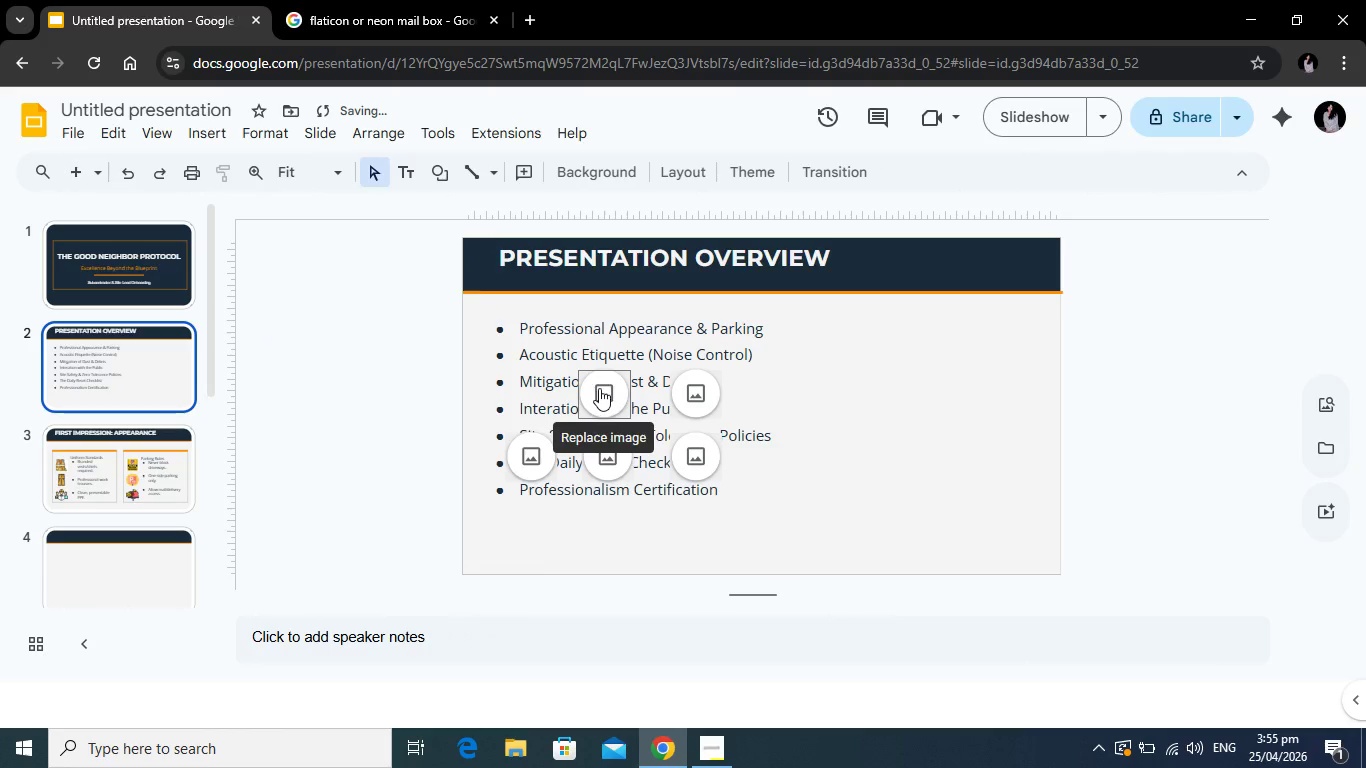 
left_click([599, 388])
 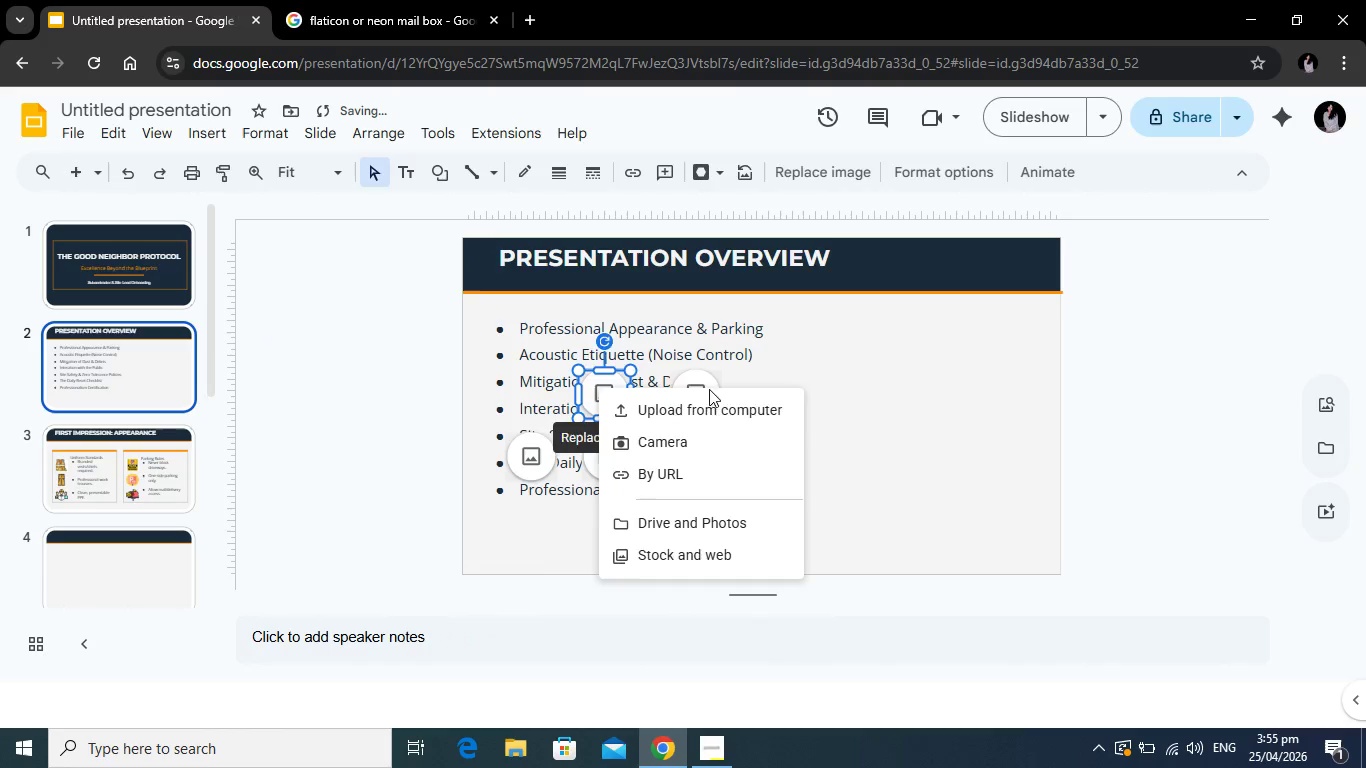 
key(Backspace)
 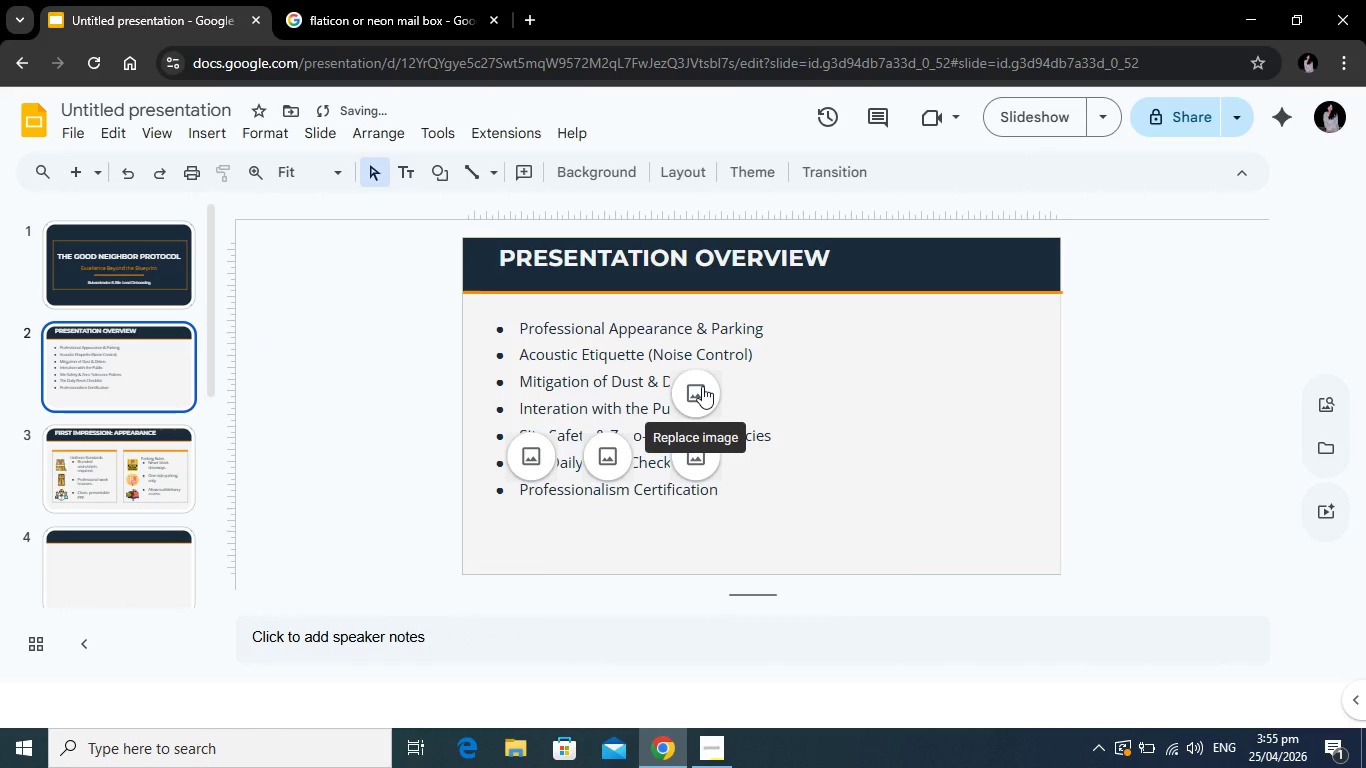 
left_click([702, 386])
 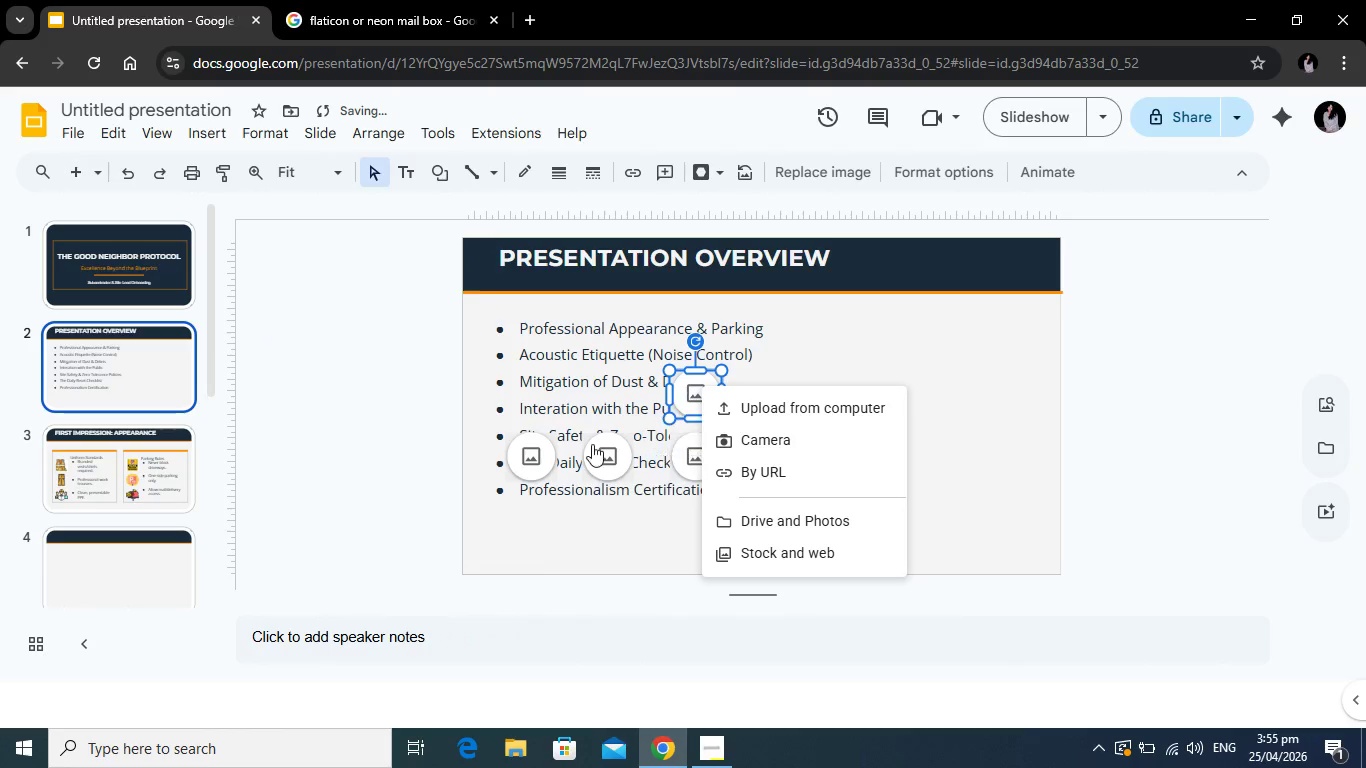 
key(Backspace)
 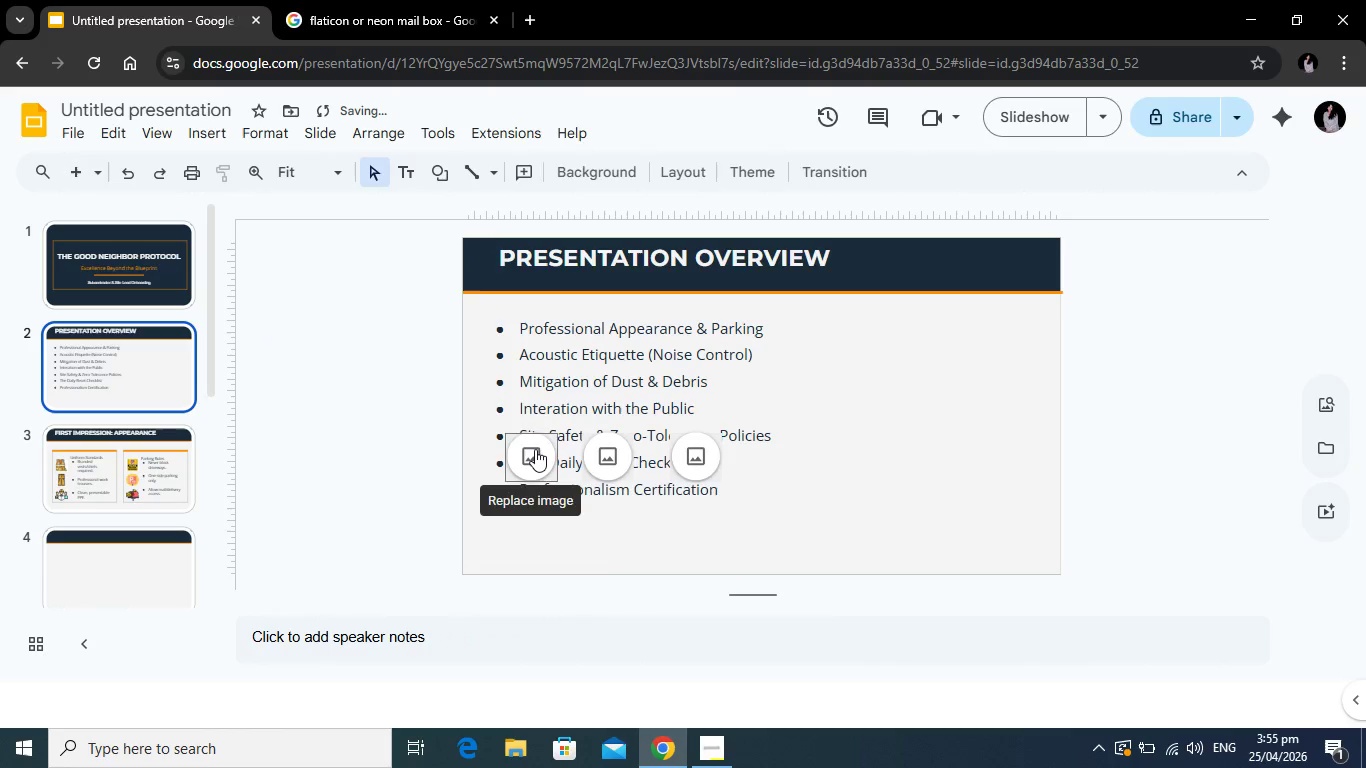 
left_click([535, 449])
 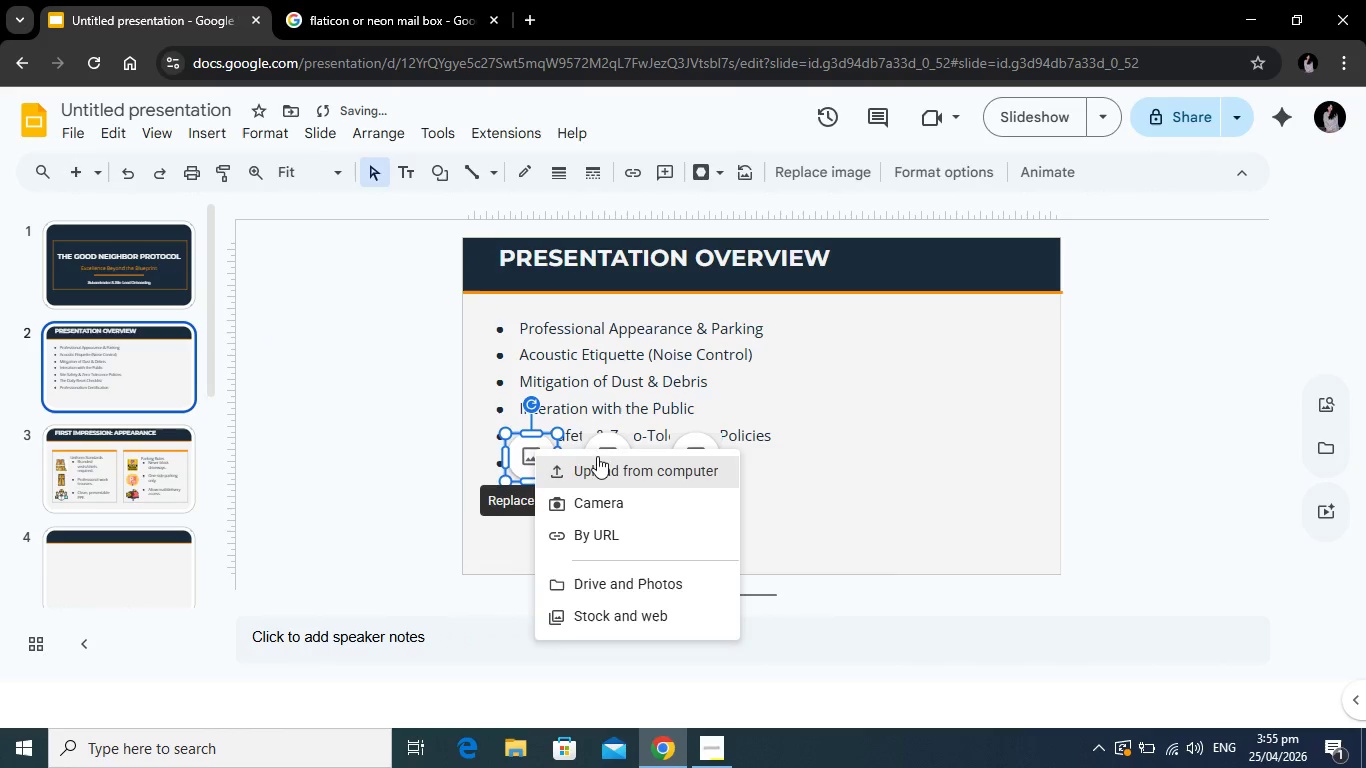 
key(Backspace)
 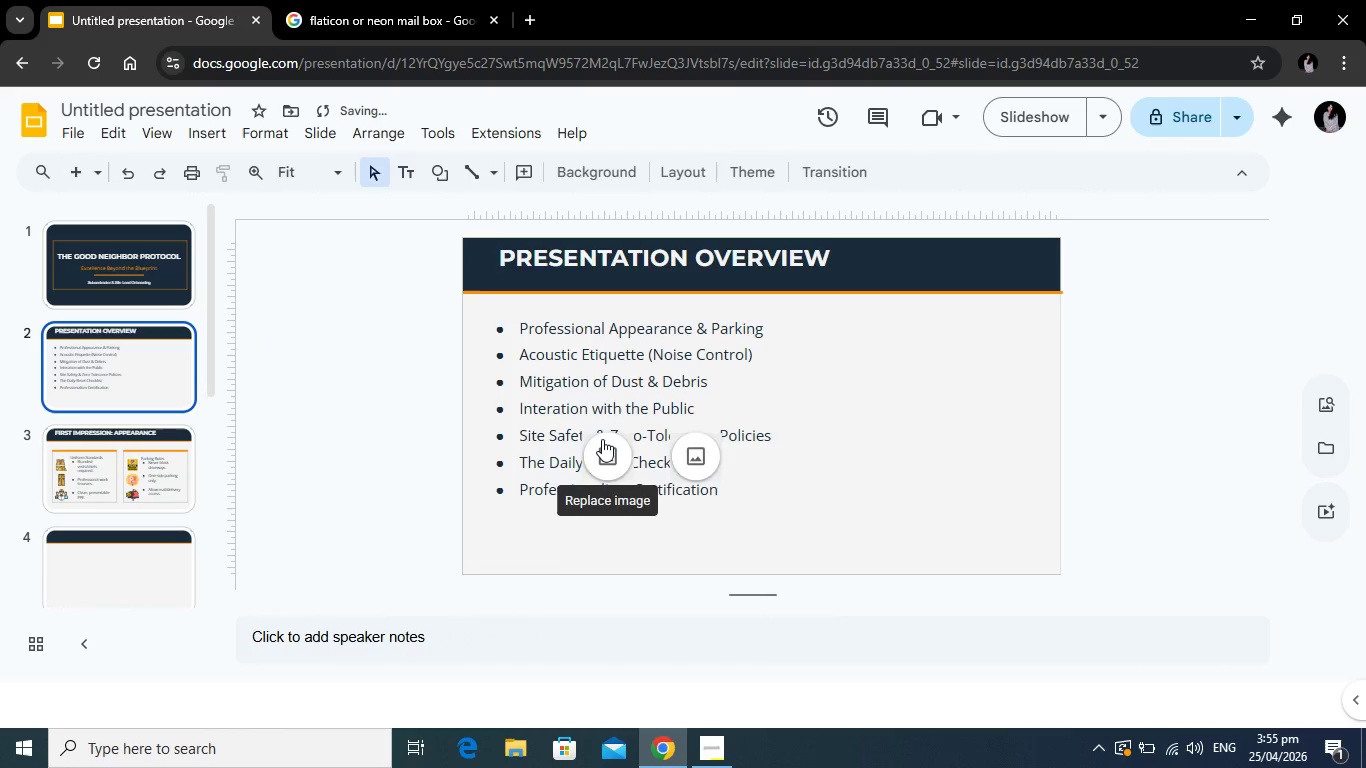 
left_click([602, 439])
 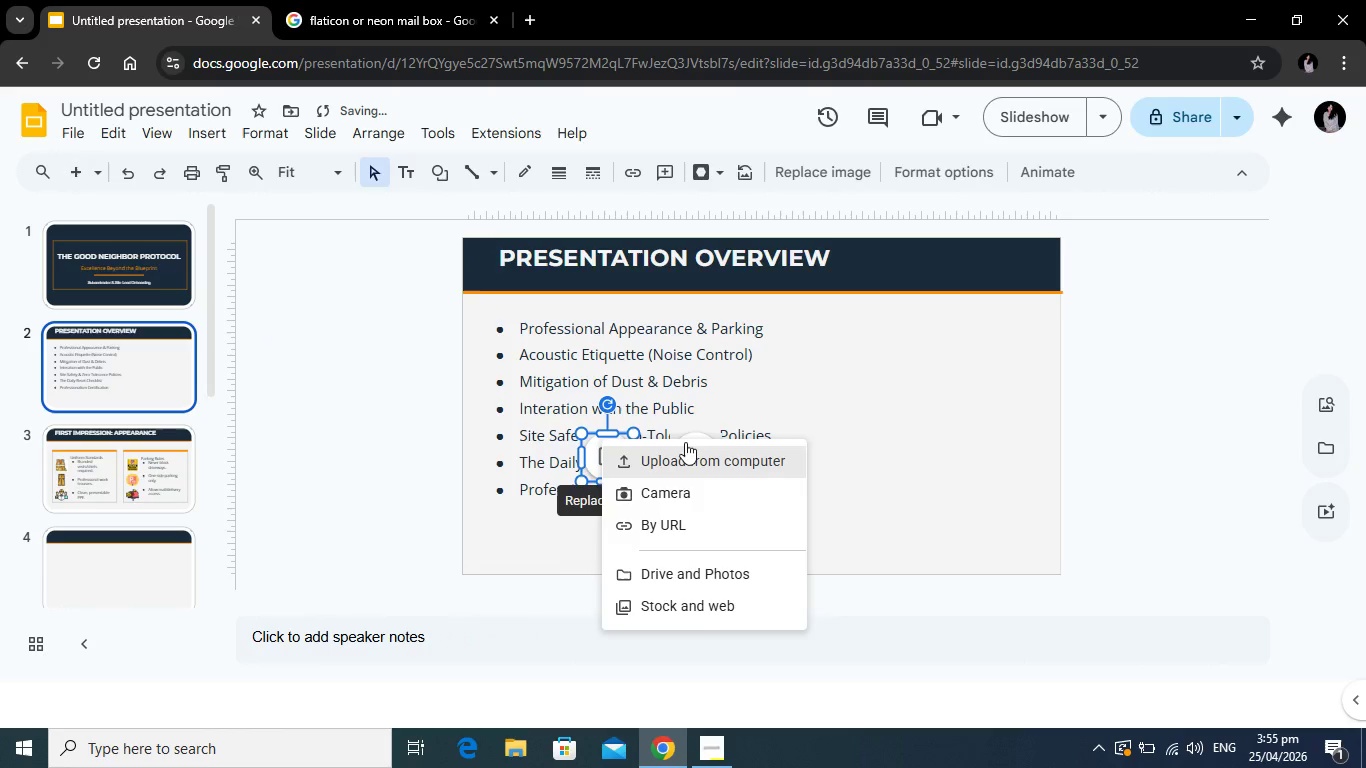 
key(Backspace)
 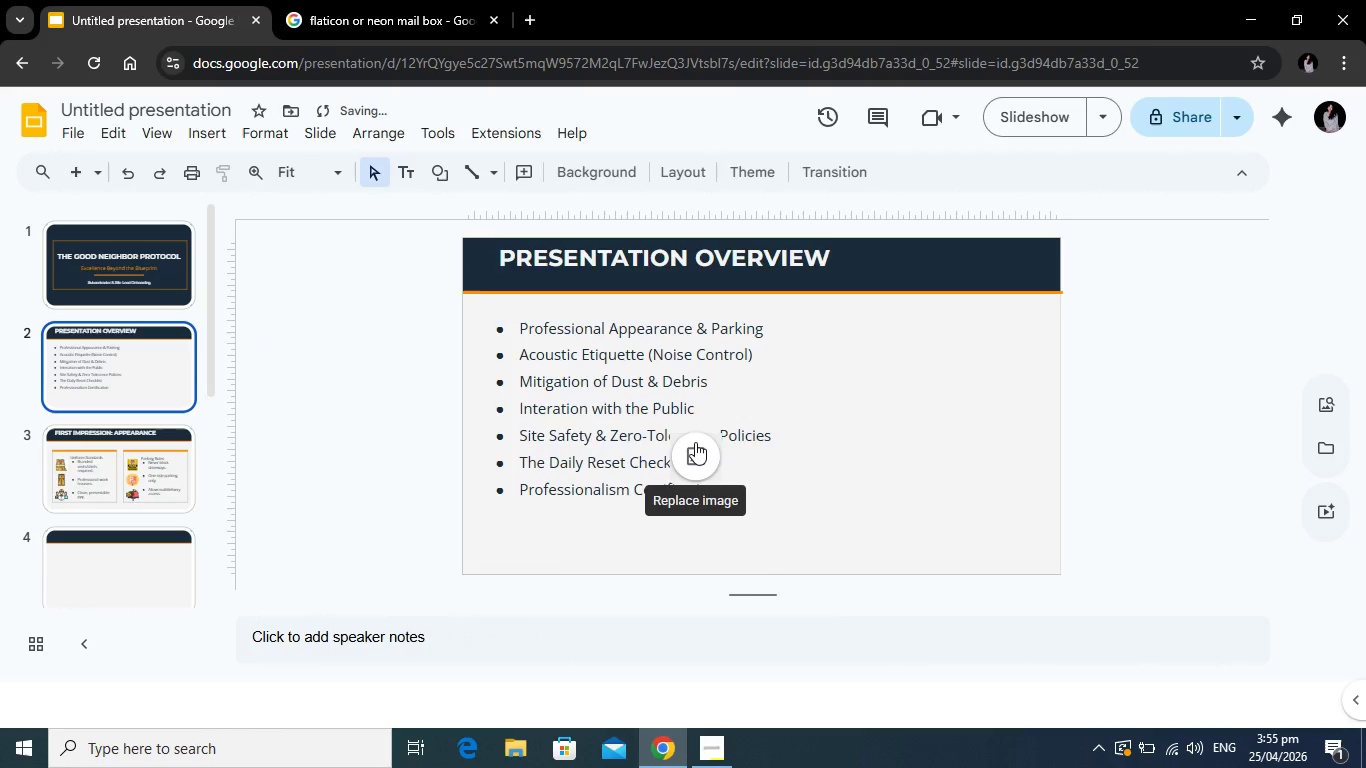 
left_click([695, 442])
 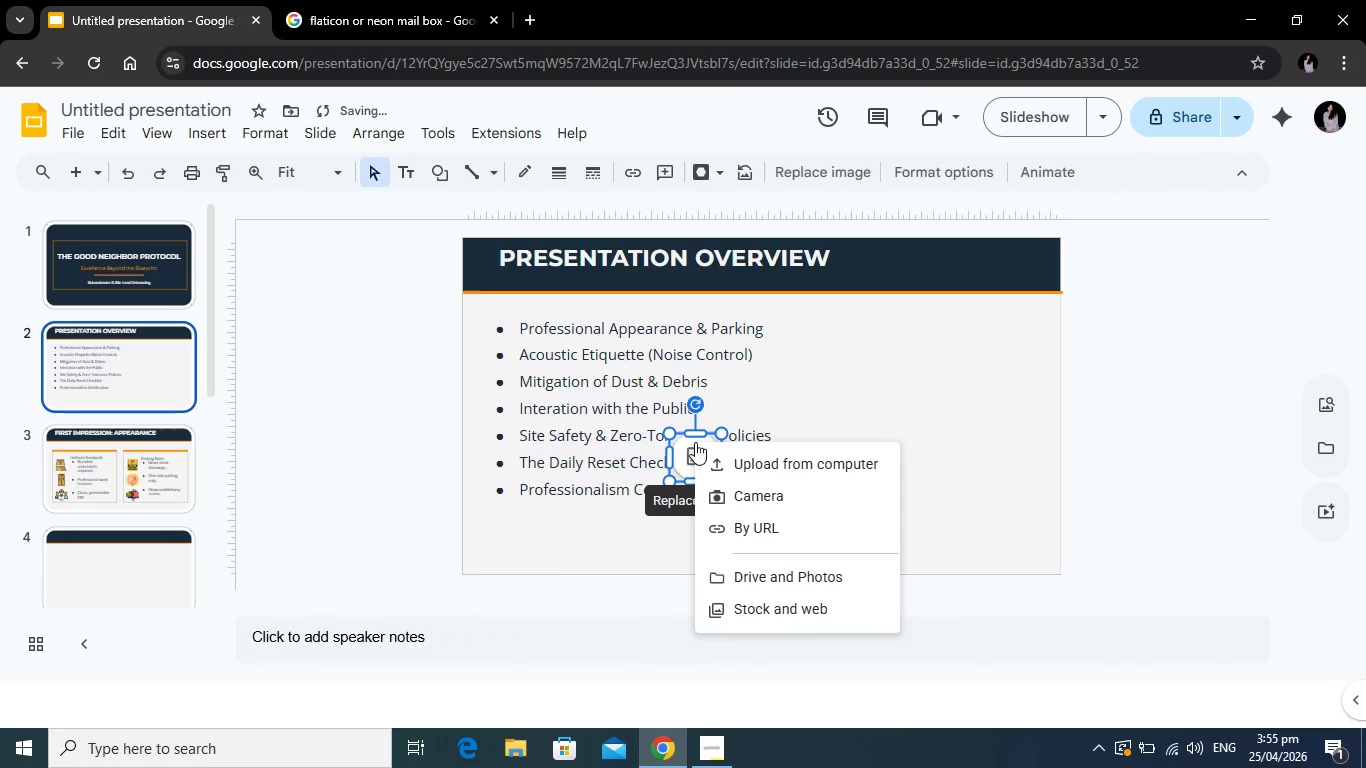 
key(Backspace)
 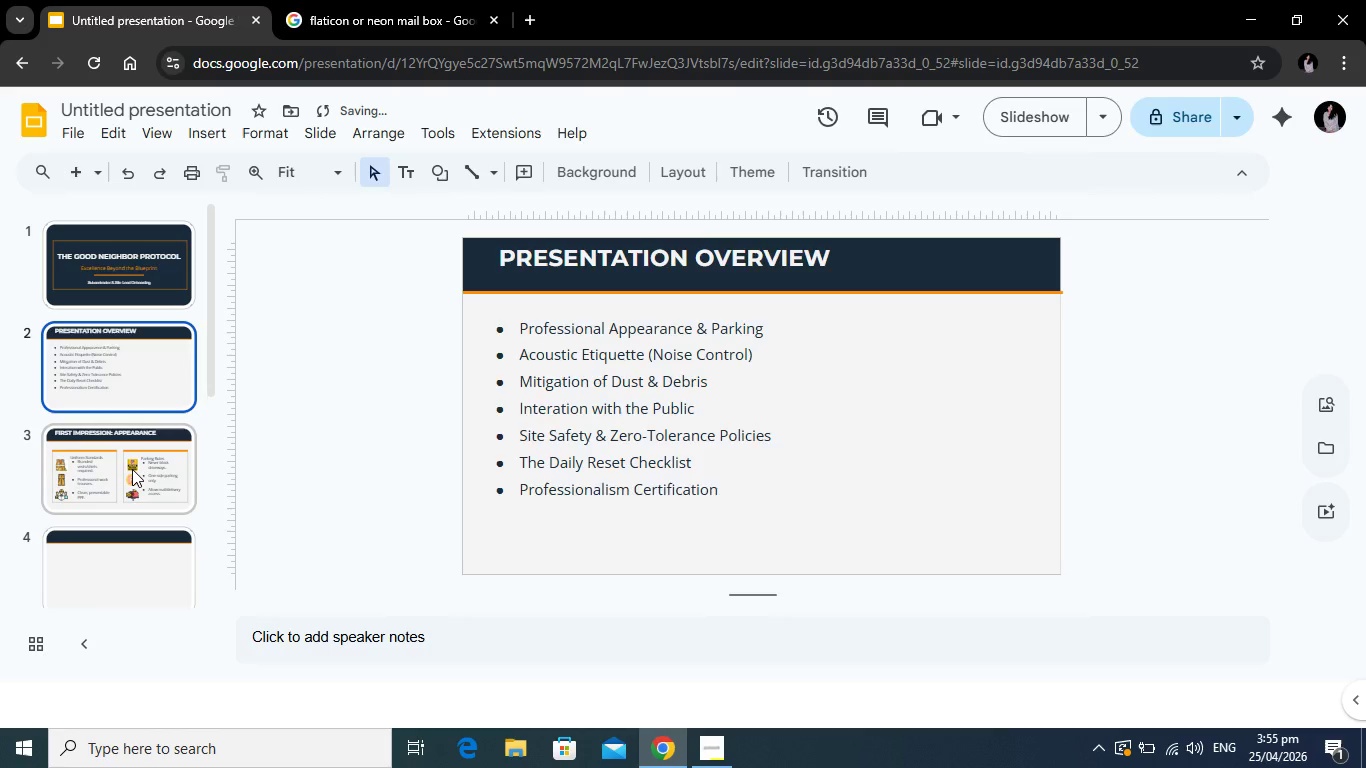 
left_click([132, 469])
 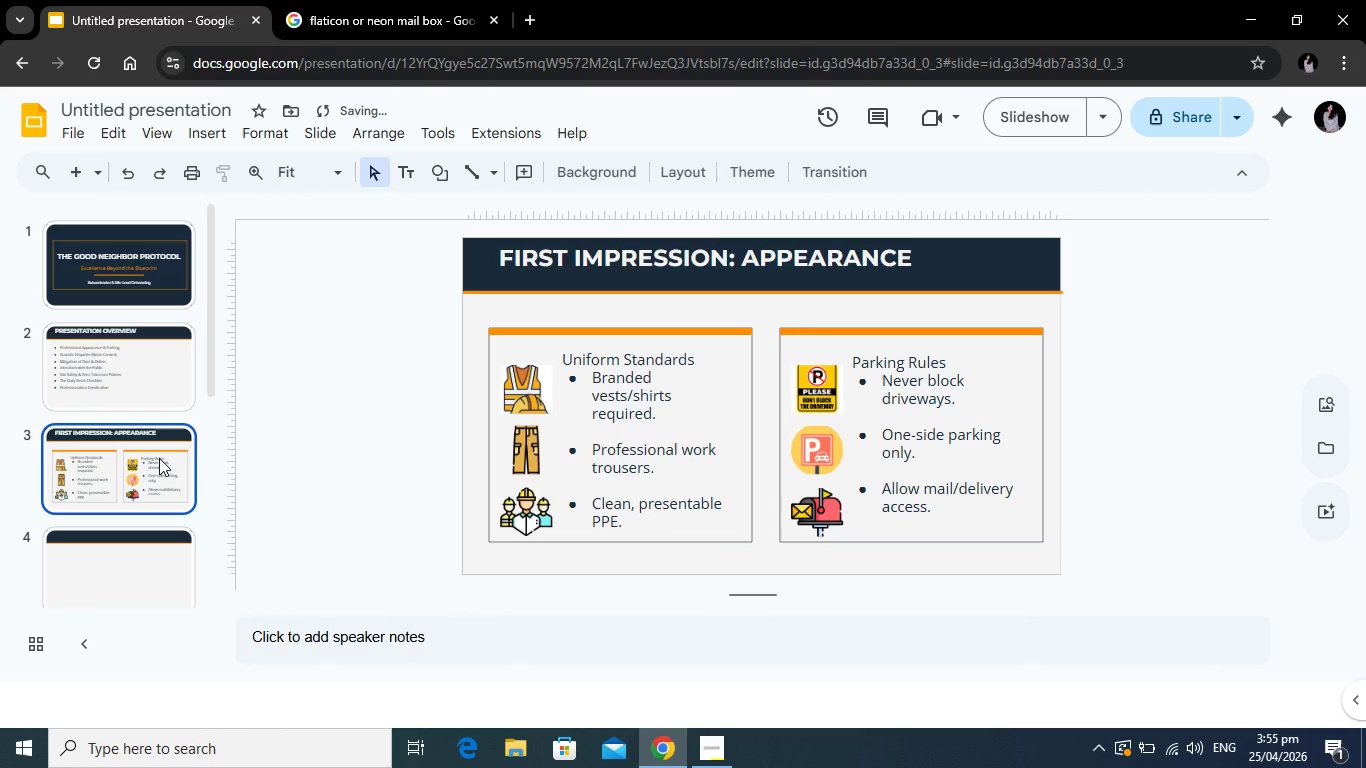 
key(Alt+Tab)